 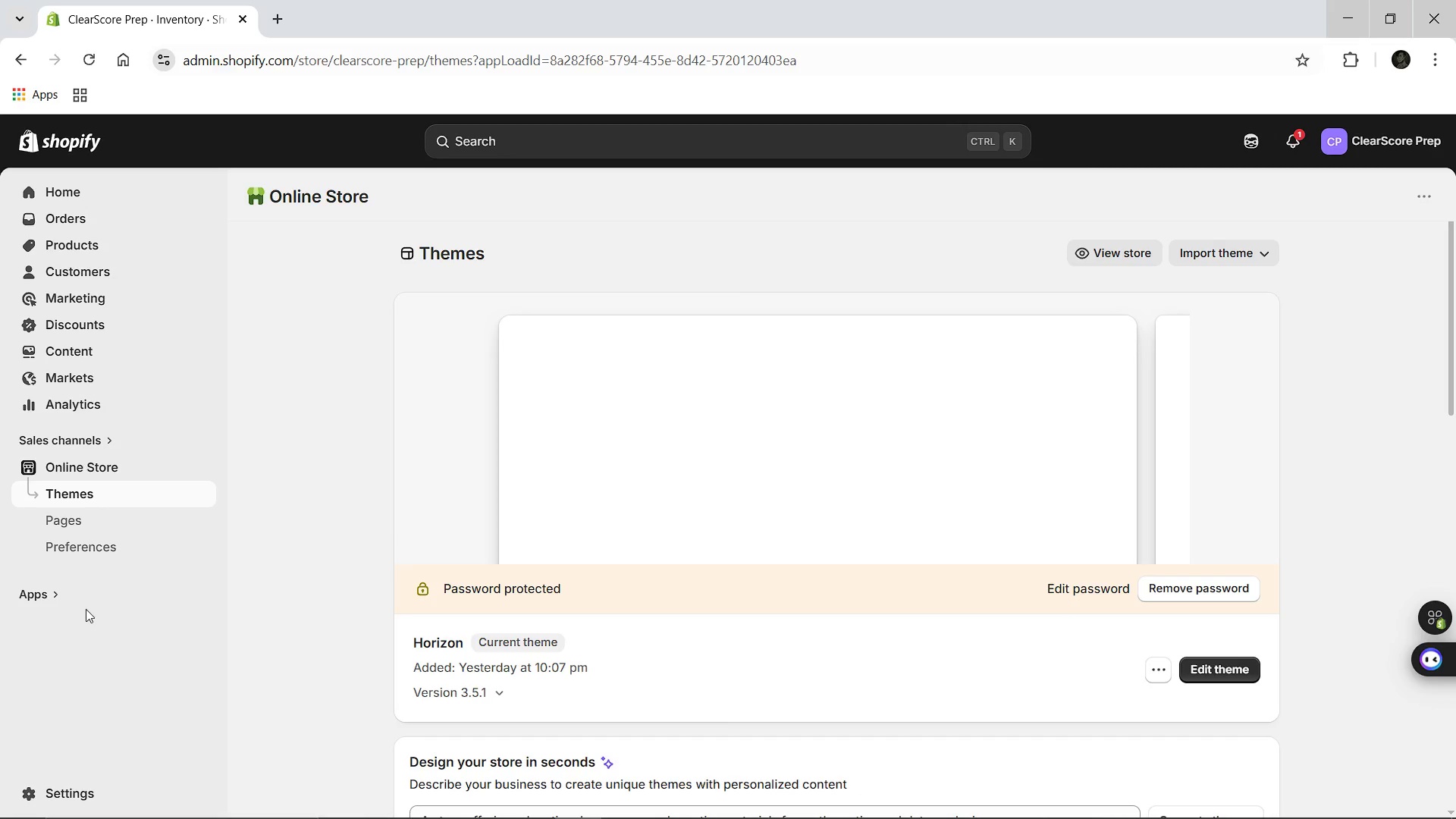 
left_click([80, 519])
 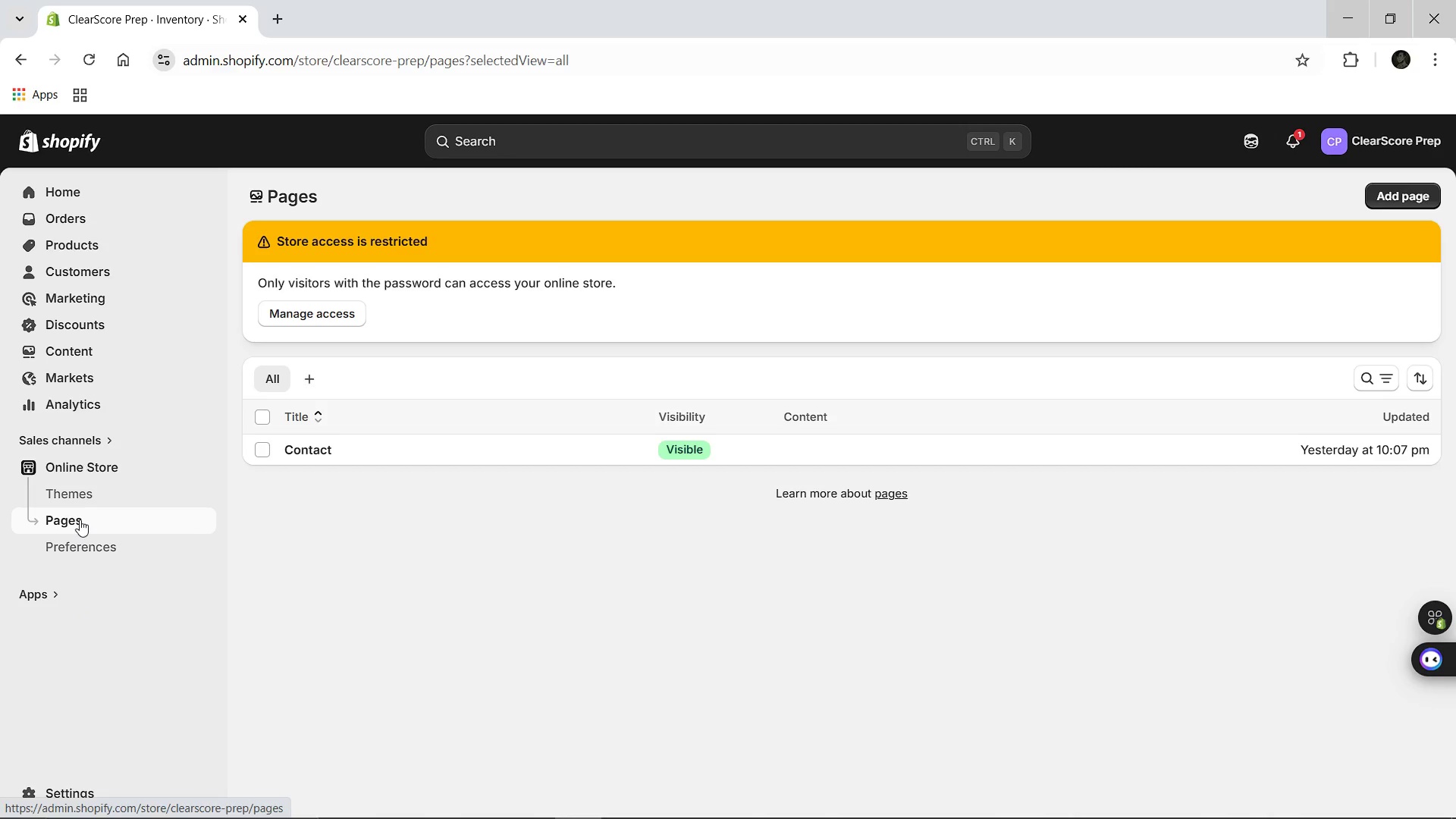 
wait(10.56)
 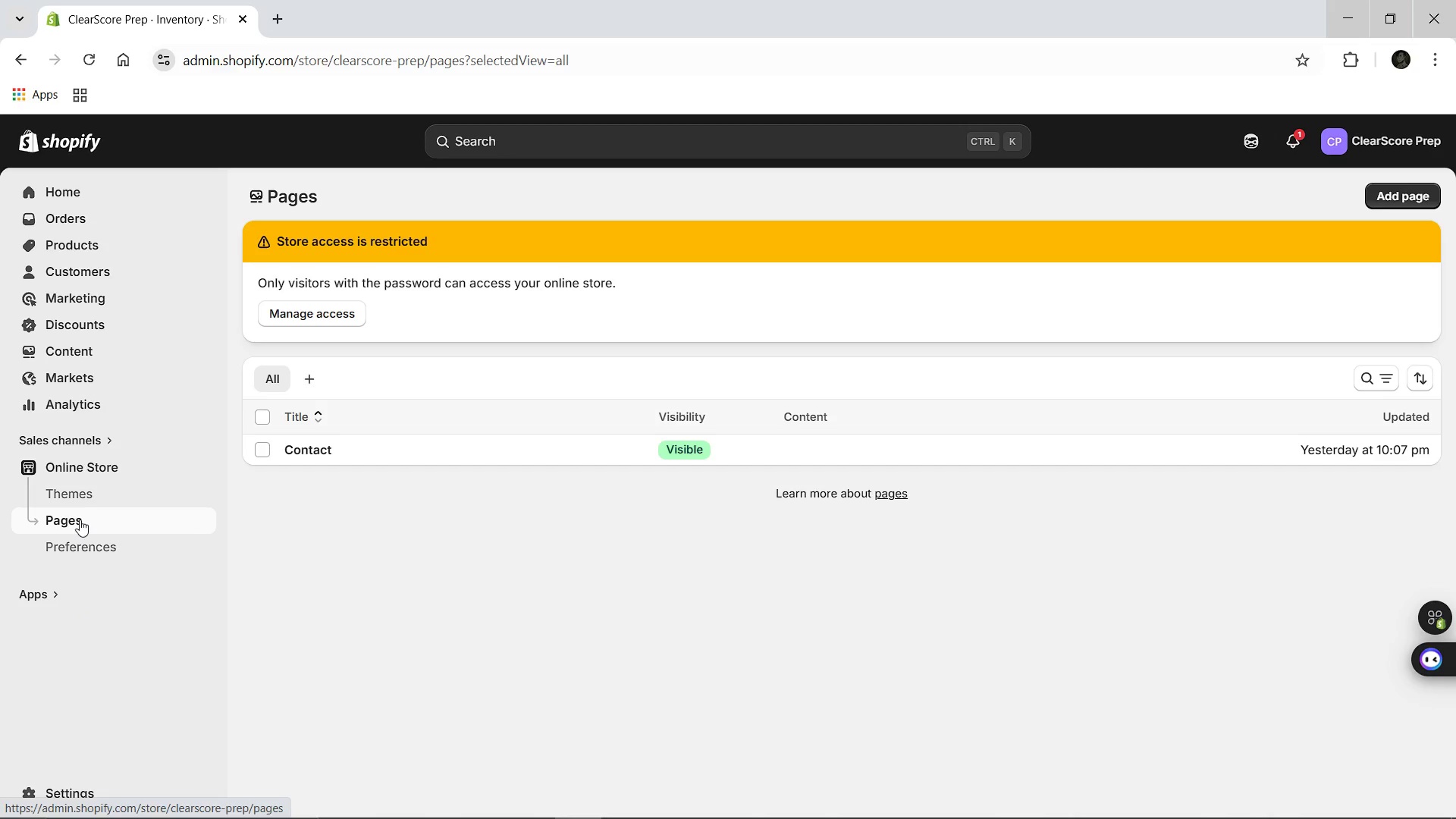 
left_click([1389, 206])
 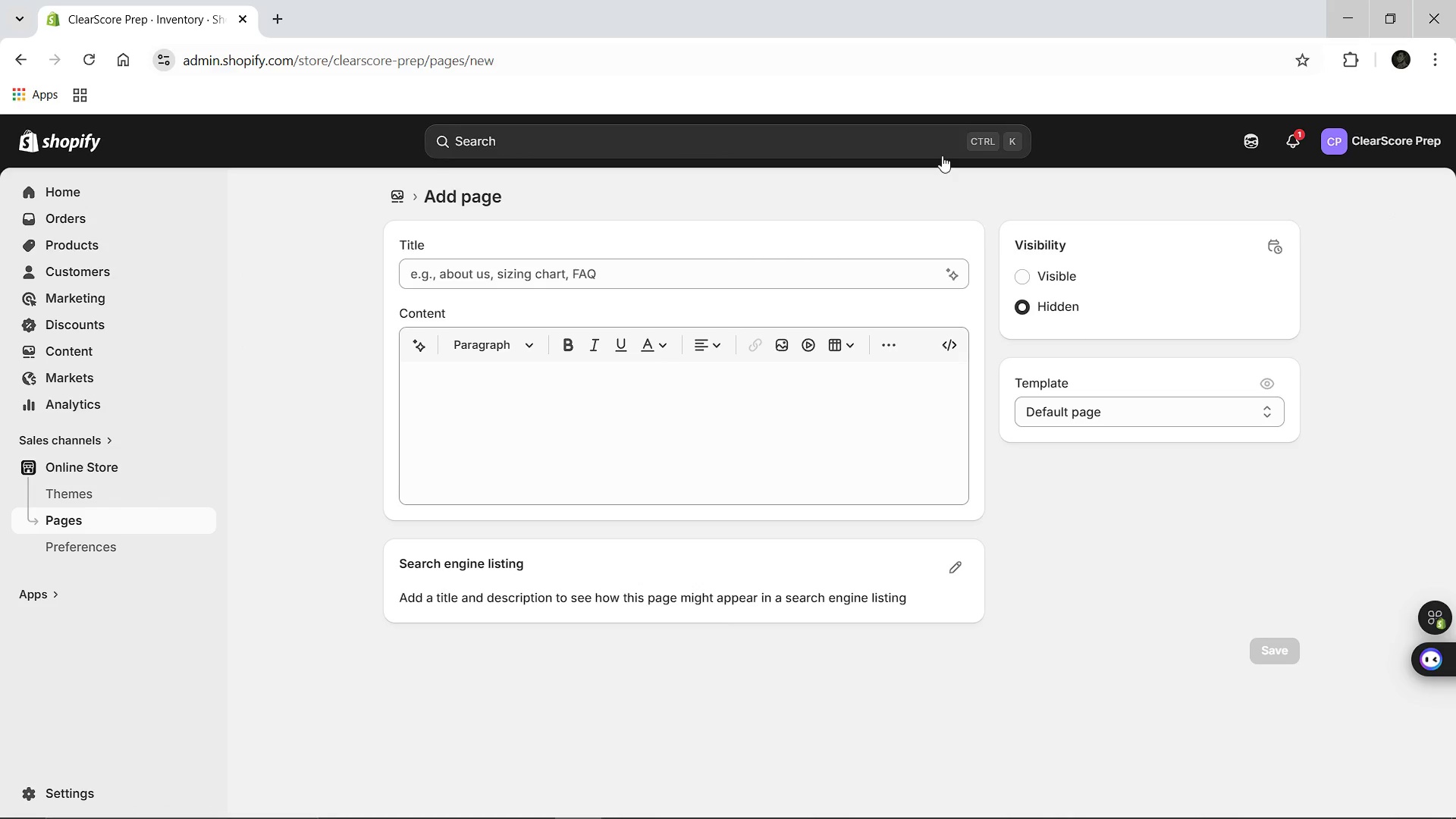 
left_click([551, 281])
 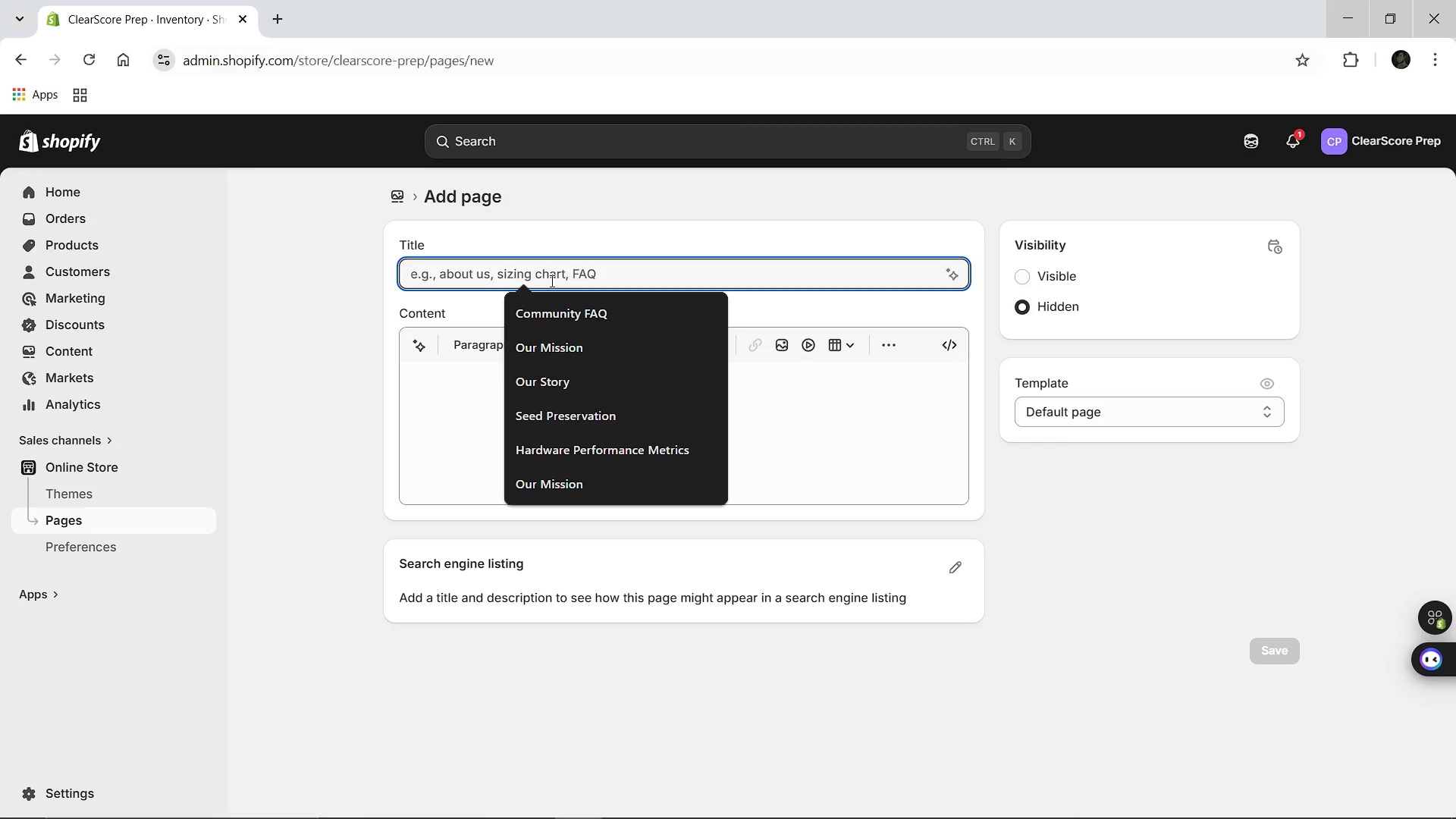 
key(CapsLock)
 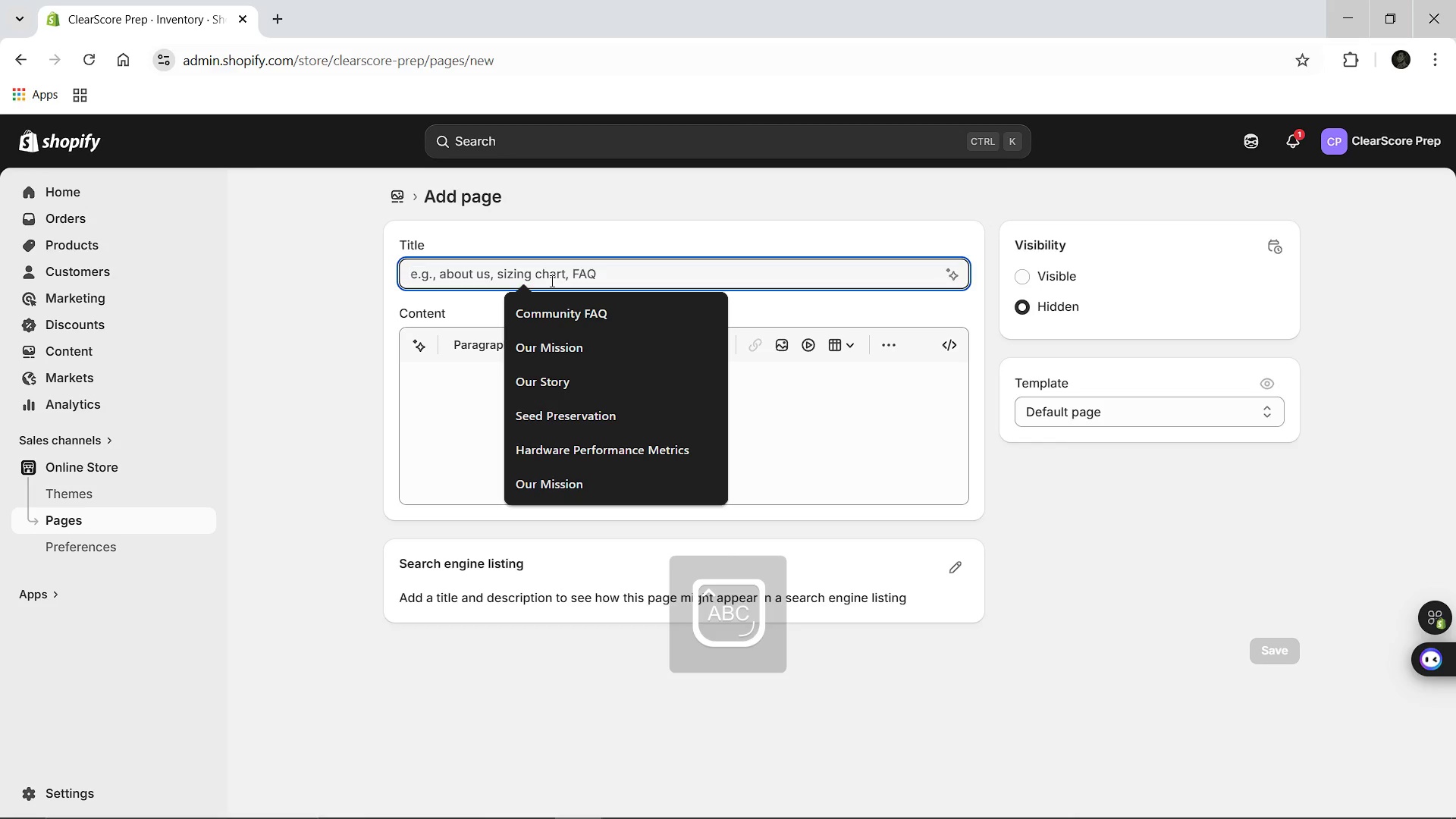 
type(Inventory Management Guide )
 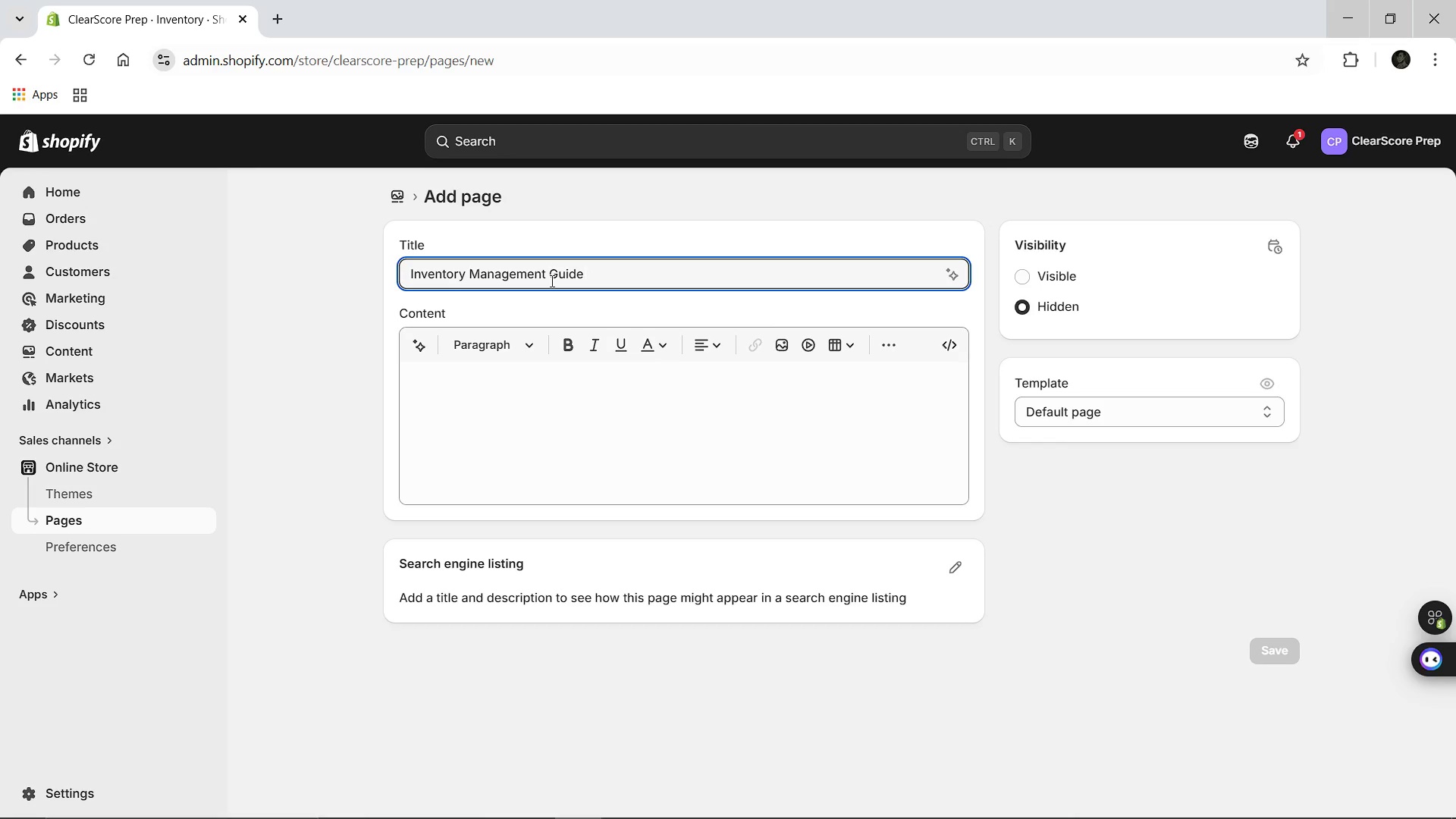 
wait(6.14)
 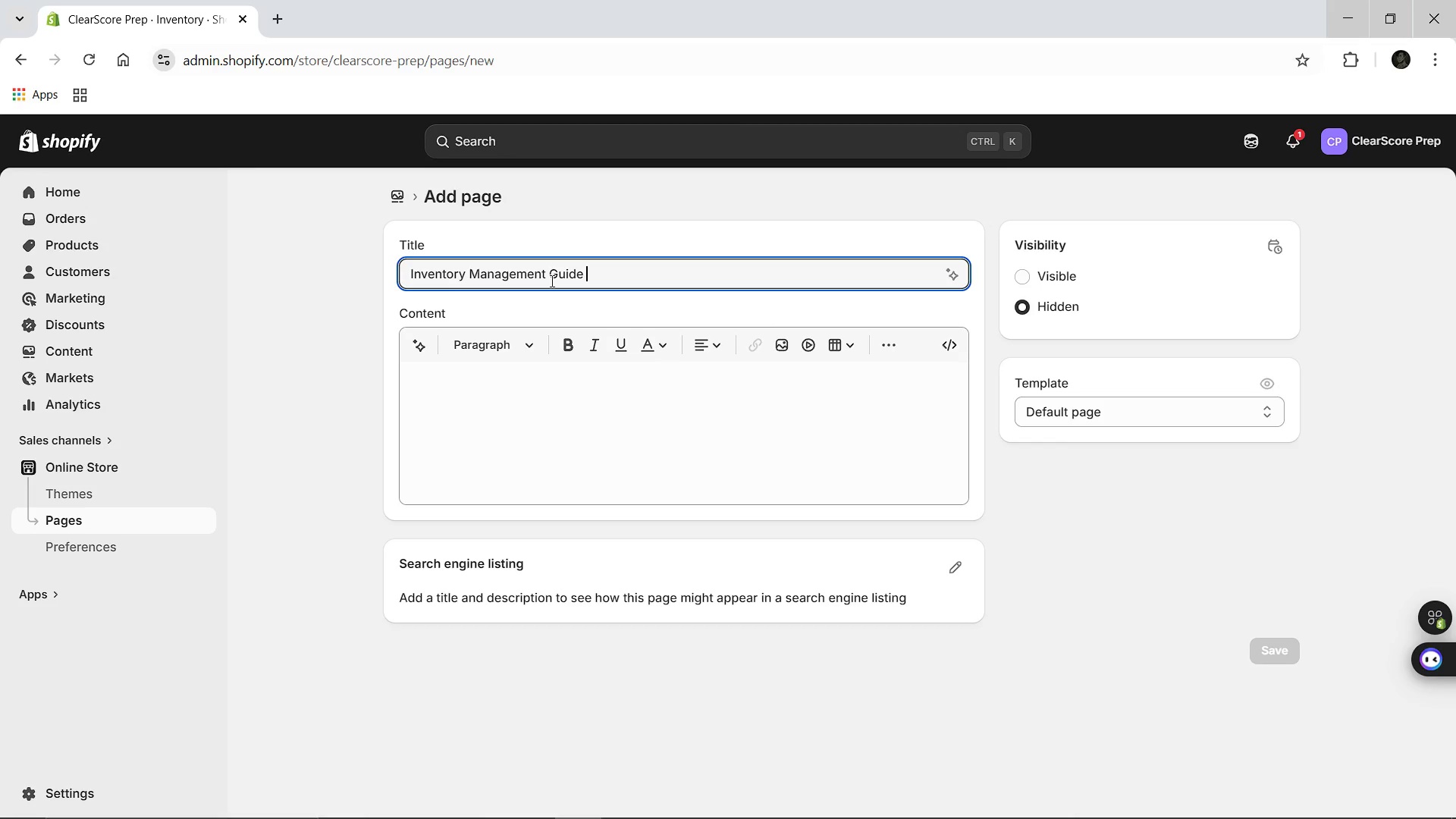 
left_click([463, 379])
 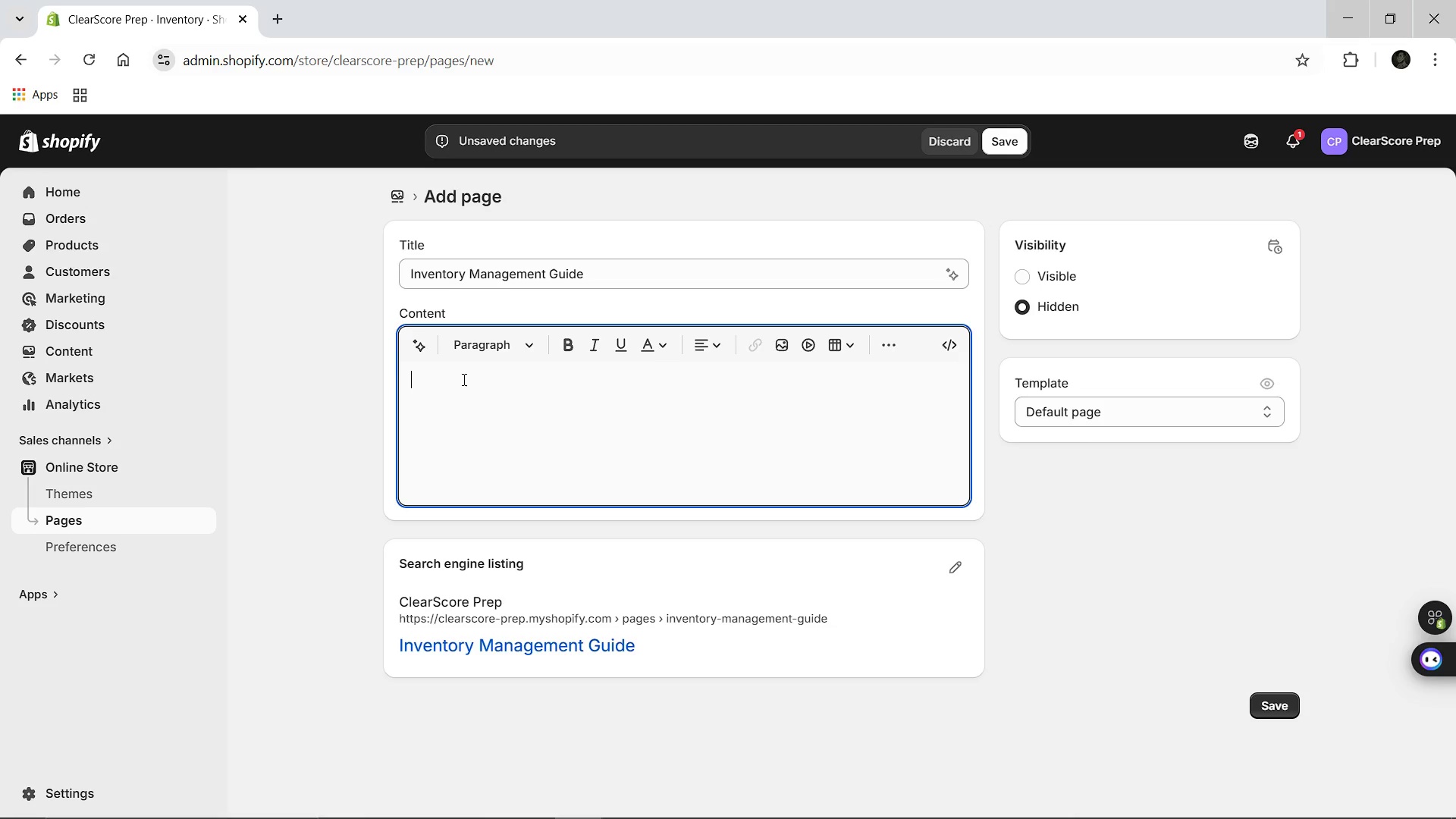 
wait(5.88)
 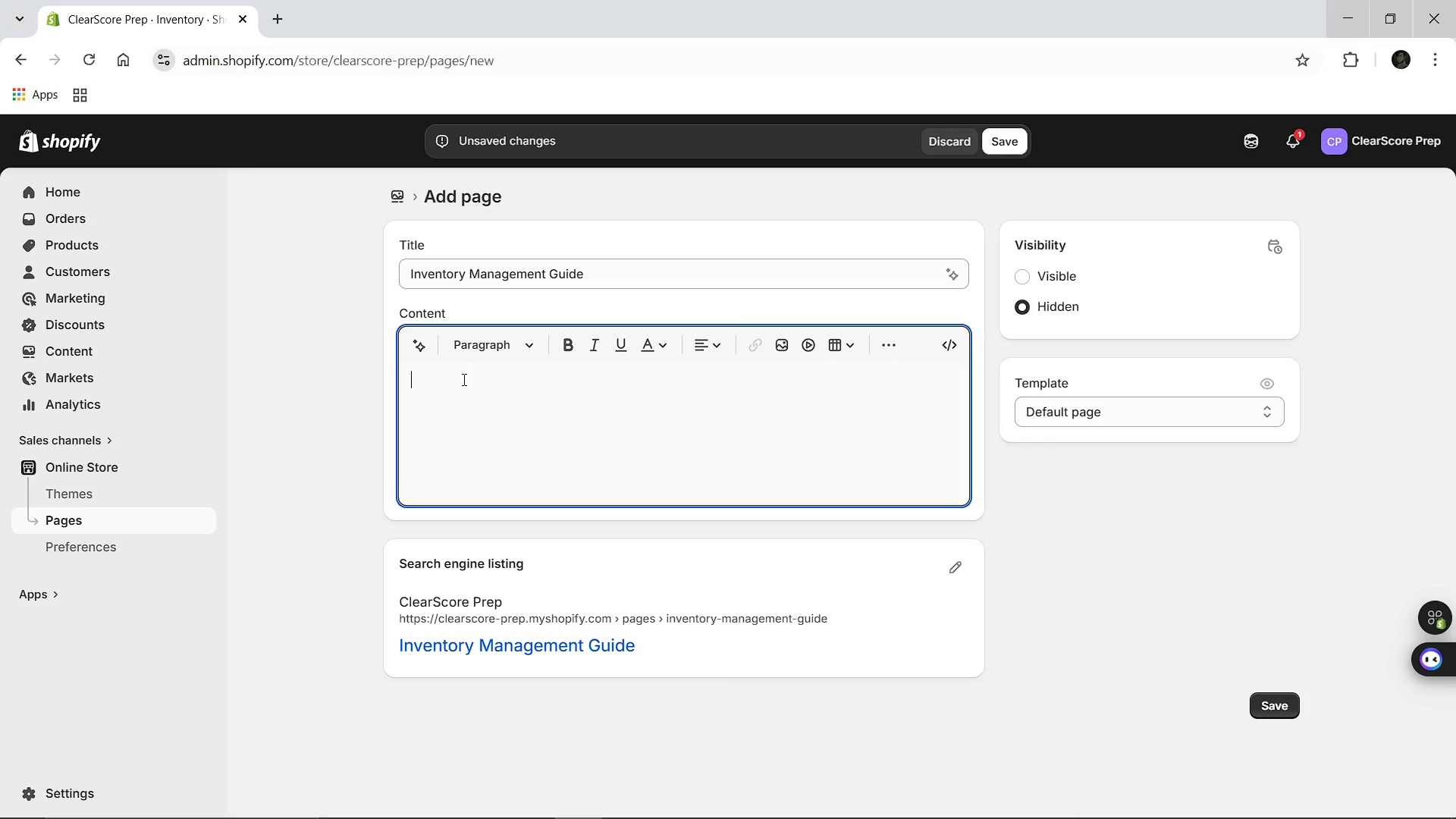 
type(On Hamd)
key(Backspace)
key(Backspace)
type(nd: Total physical units currently at the ti)
key(Backspace)
type(utoring center.)
 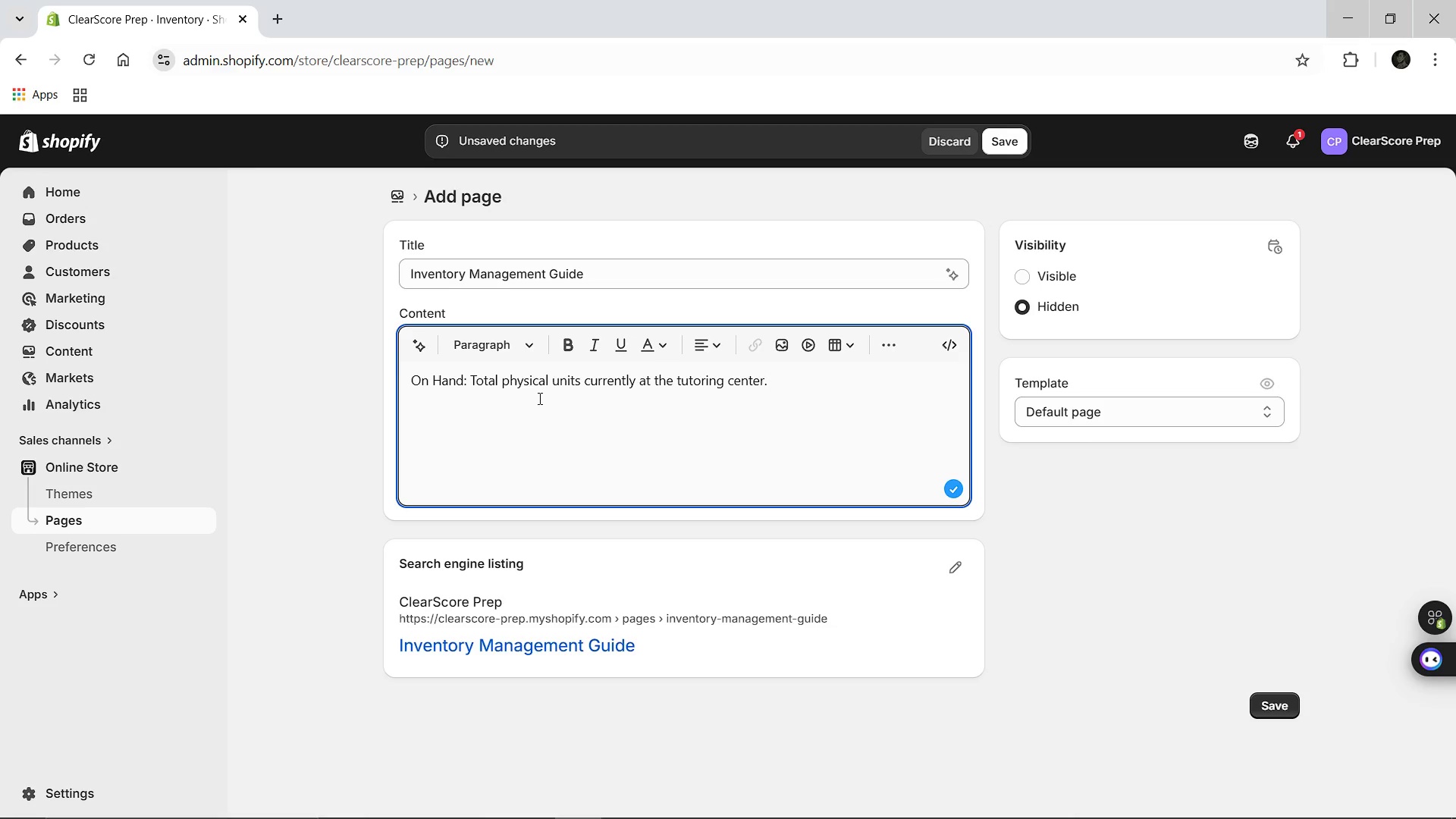 
key(Enter)
 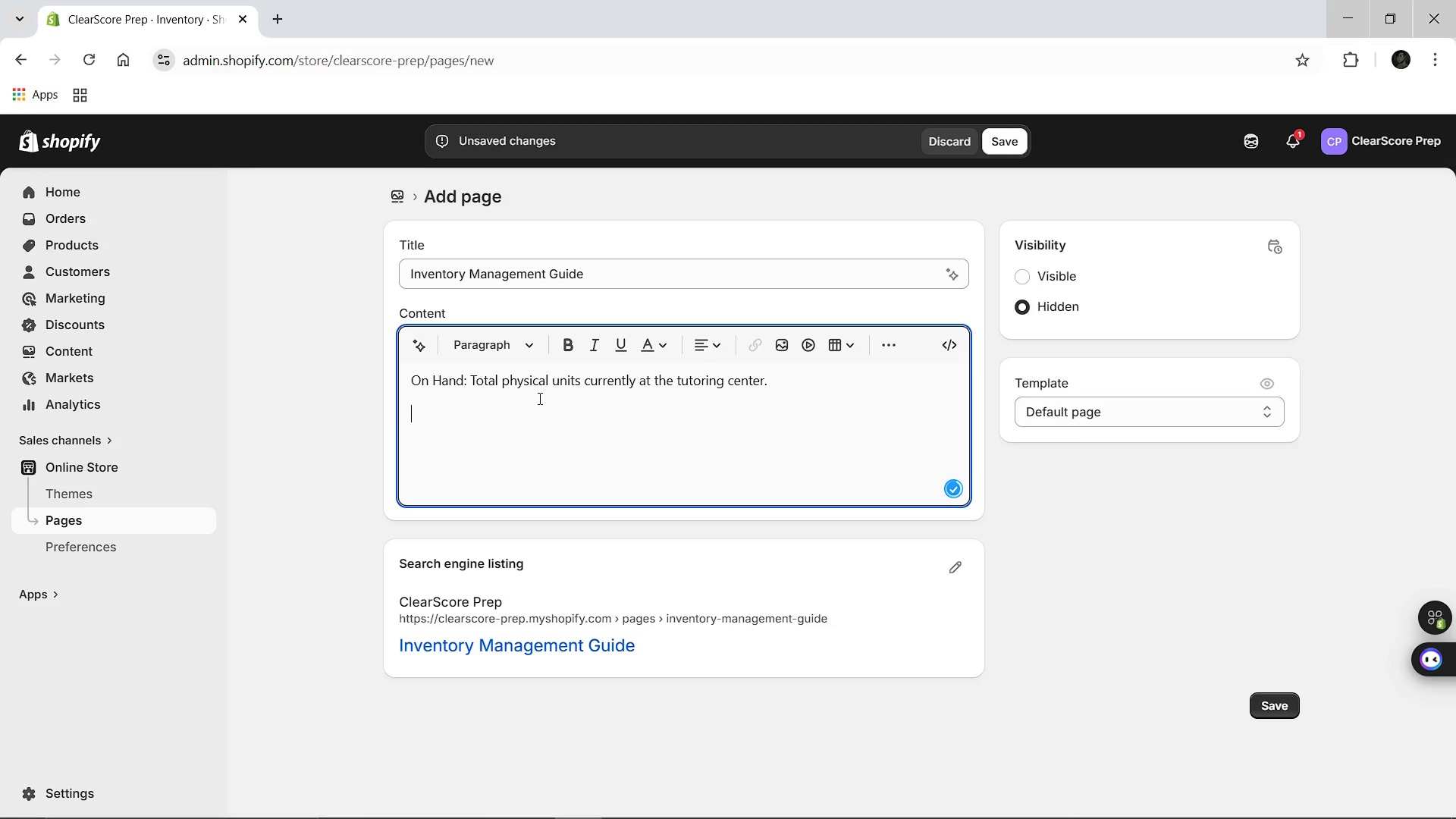 
type(Commited: Units sold/reserved that are waiting for student pick up.)
 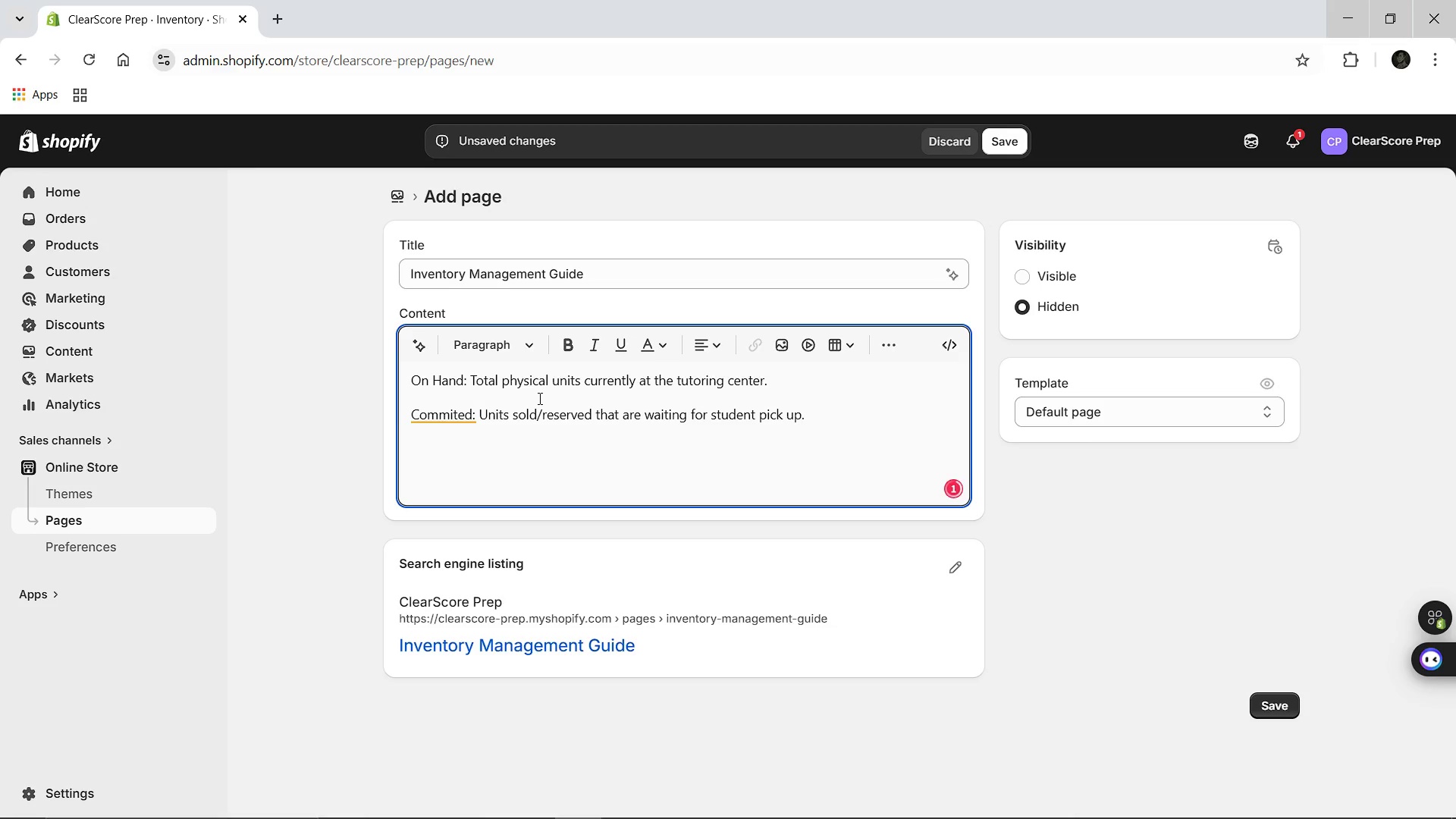 
key(Enter)
 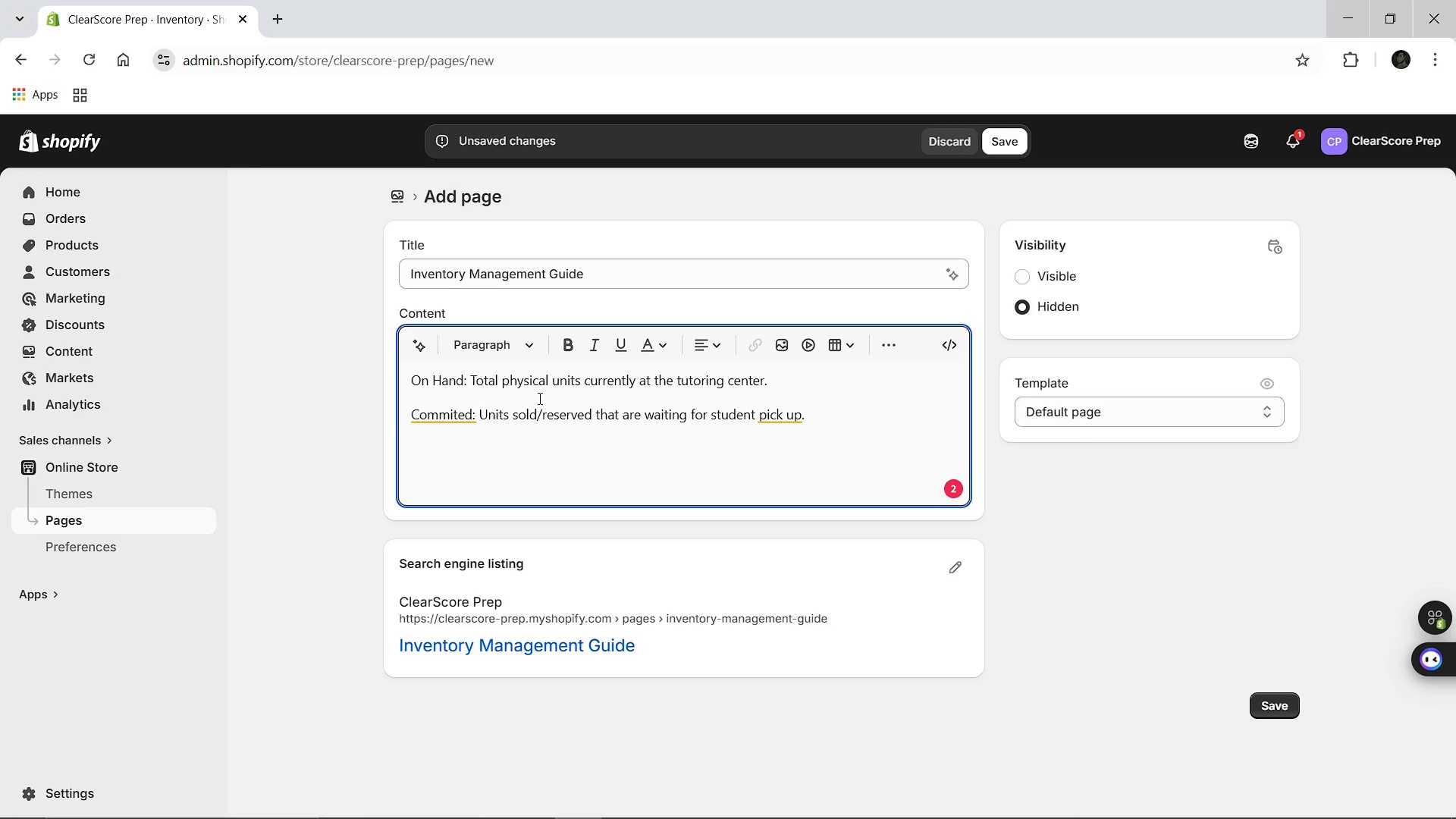 
type(Avva)
key(Backspace)
key(Backspace)
type(ailble )
key(Backspace)
type(: Physical unir)
key(Backspace)
type(ts ready for new salrd)
key(Backspace)
key(Backspace)
type(es (On Hand minus Commited)
 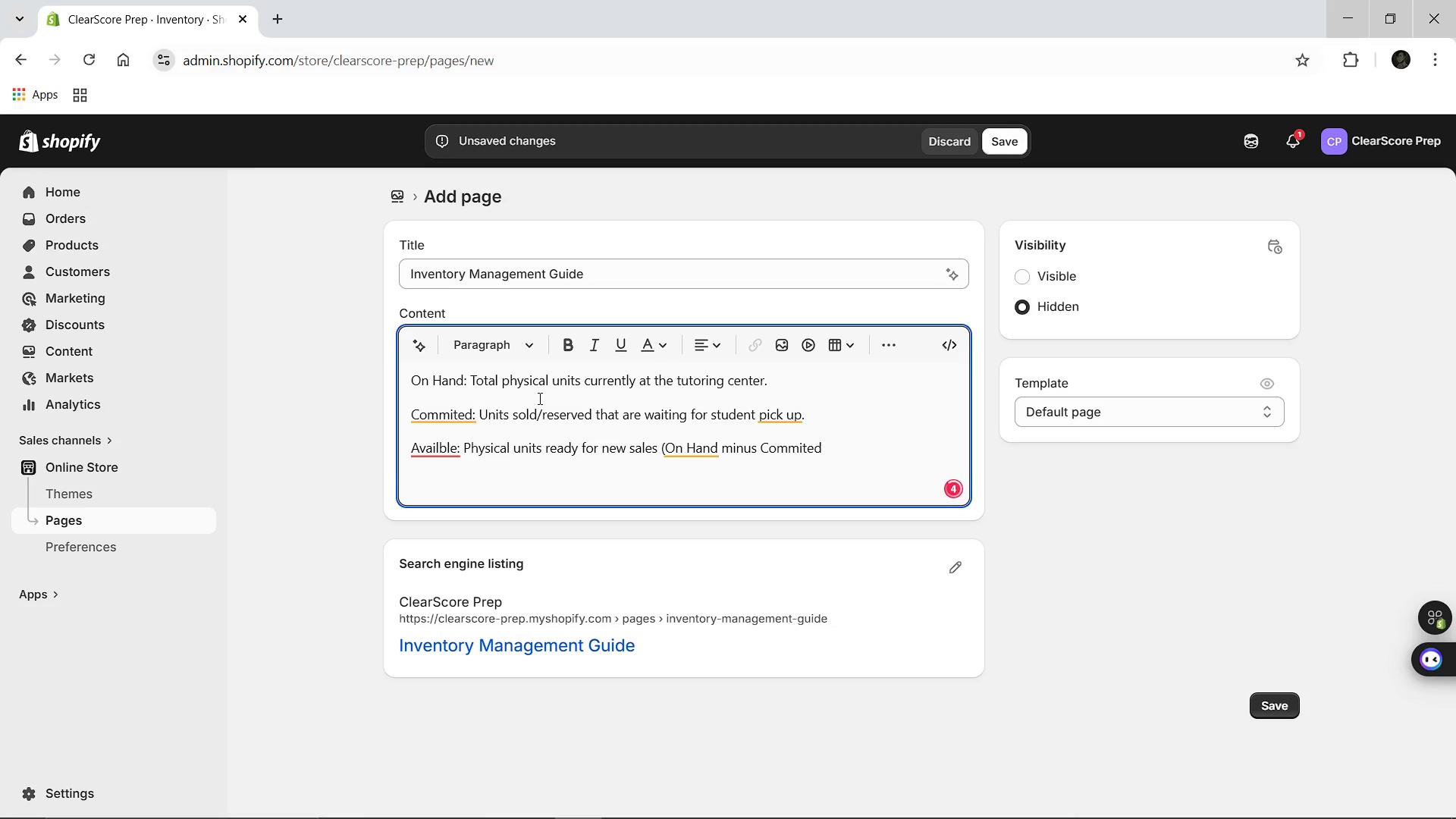 
key(Shift+Quote)
 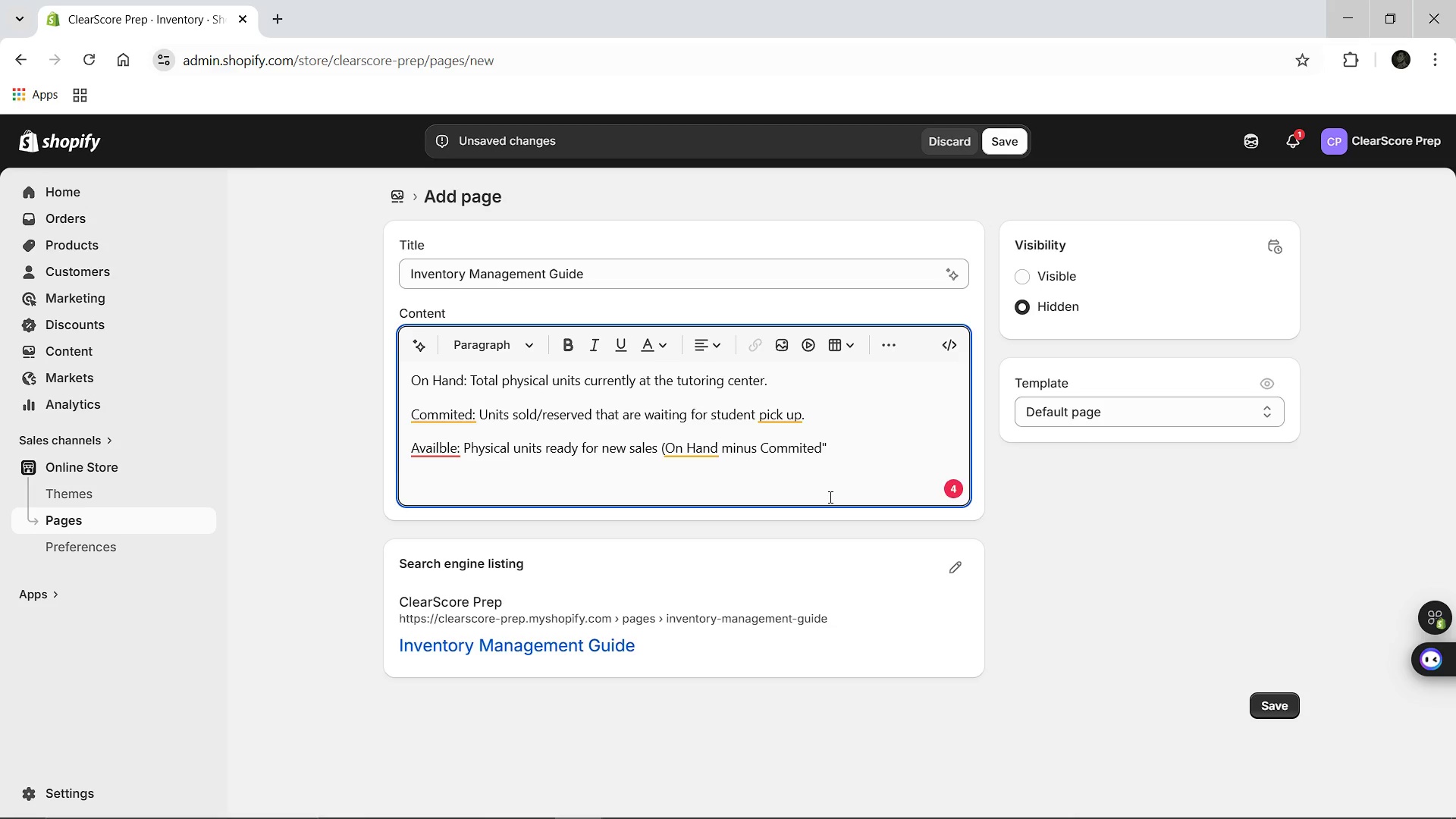 
key(Backspace)
 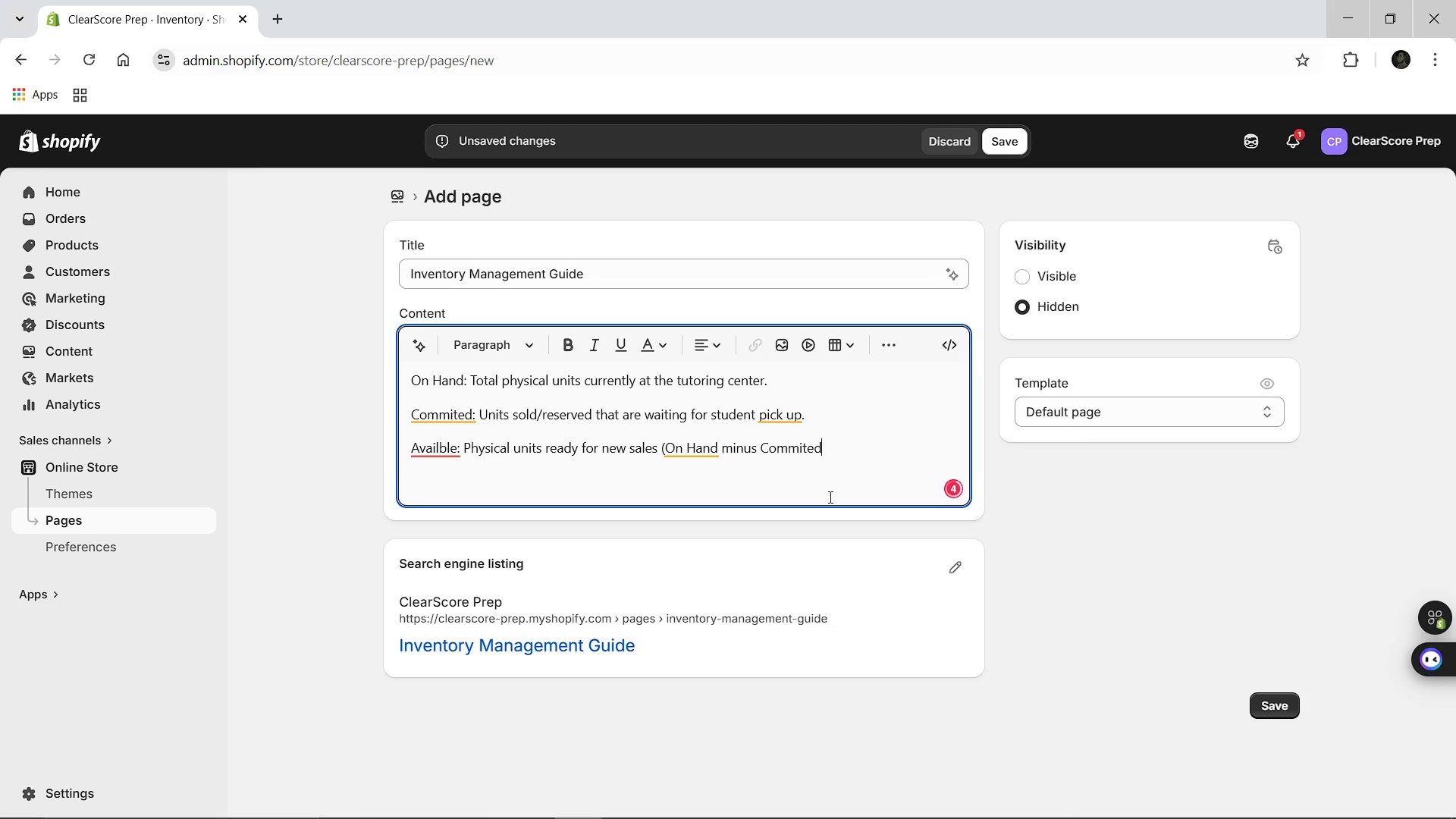 
hold_key(key=ShiftRight, duration=1.51)
 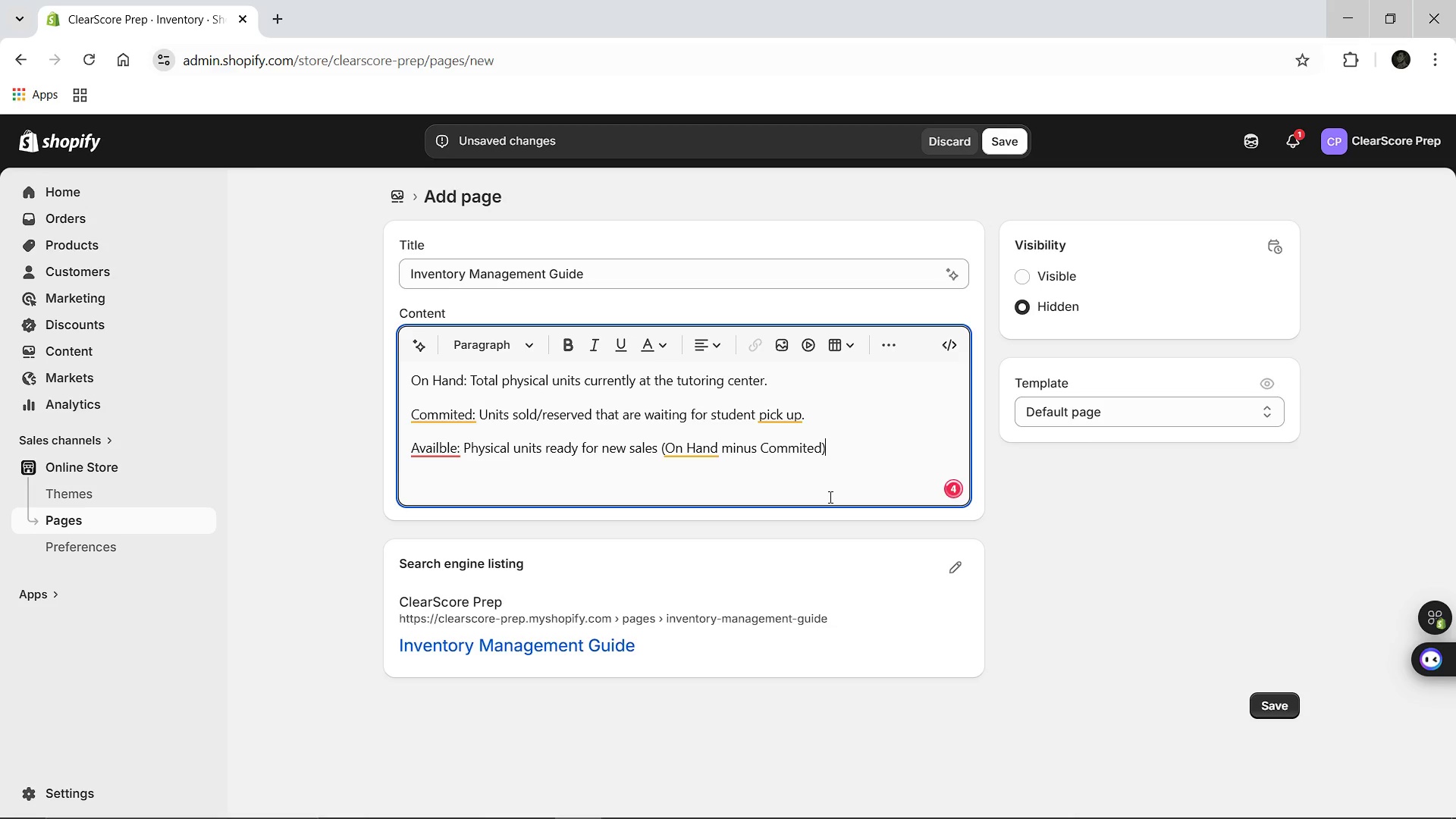 
key(Shift+0)
 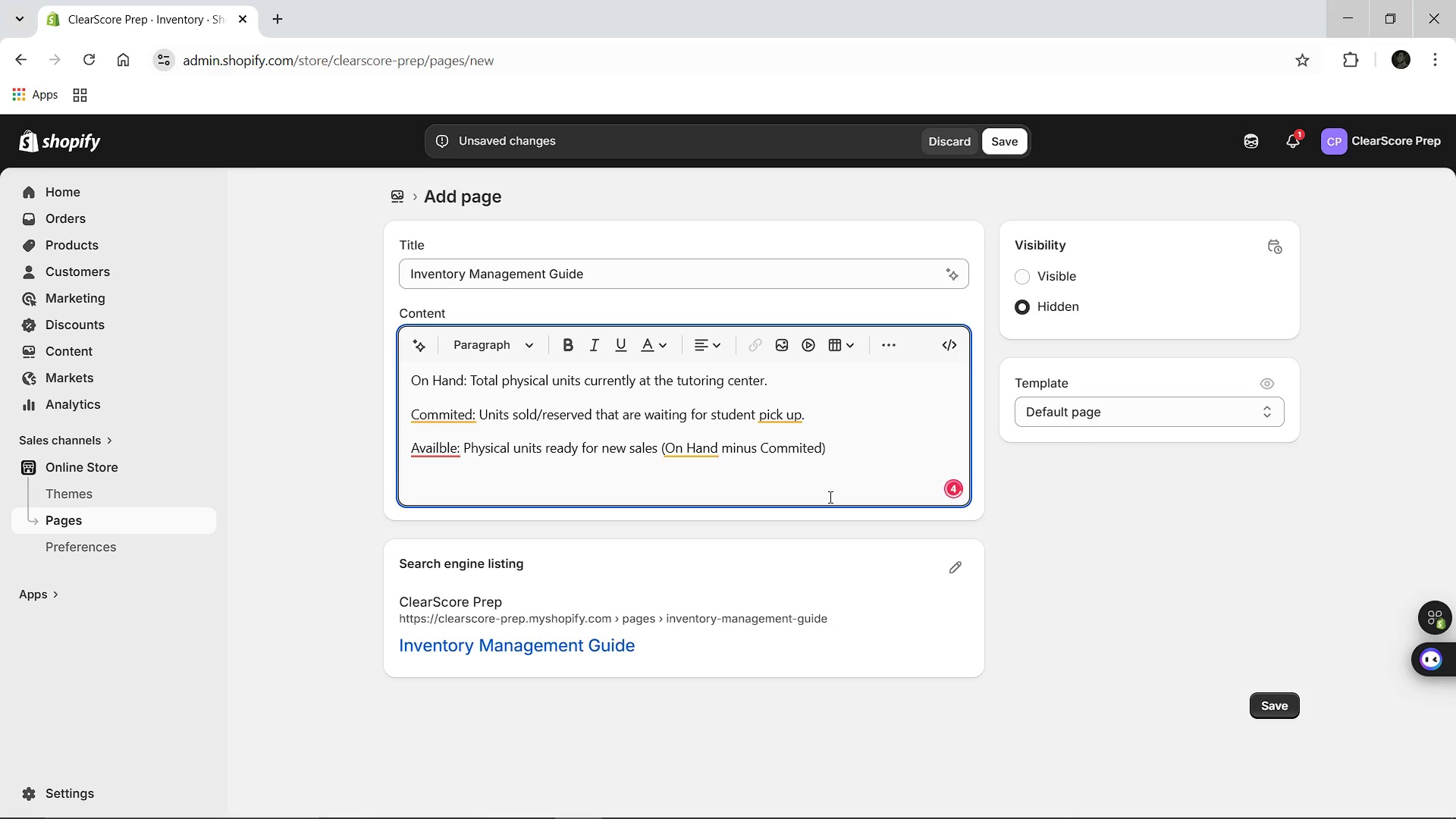 
key(Period)
 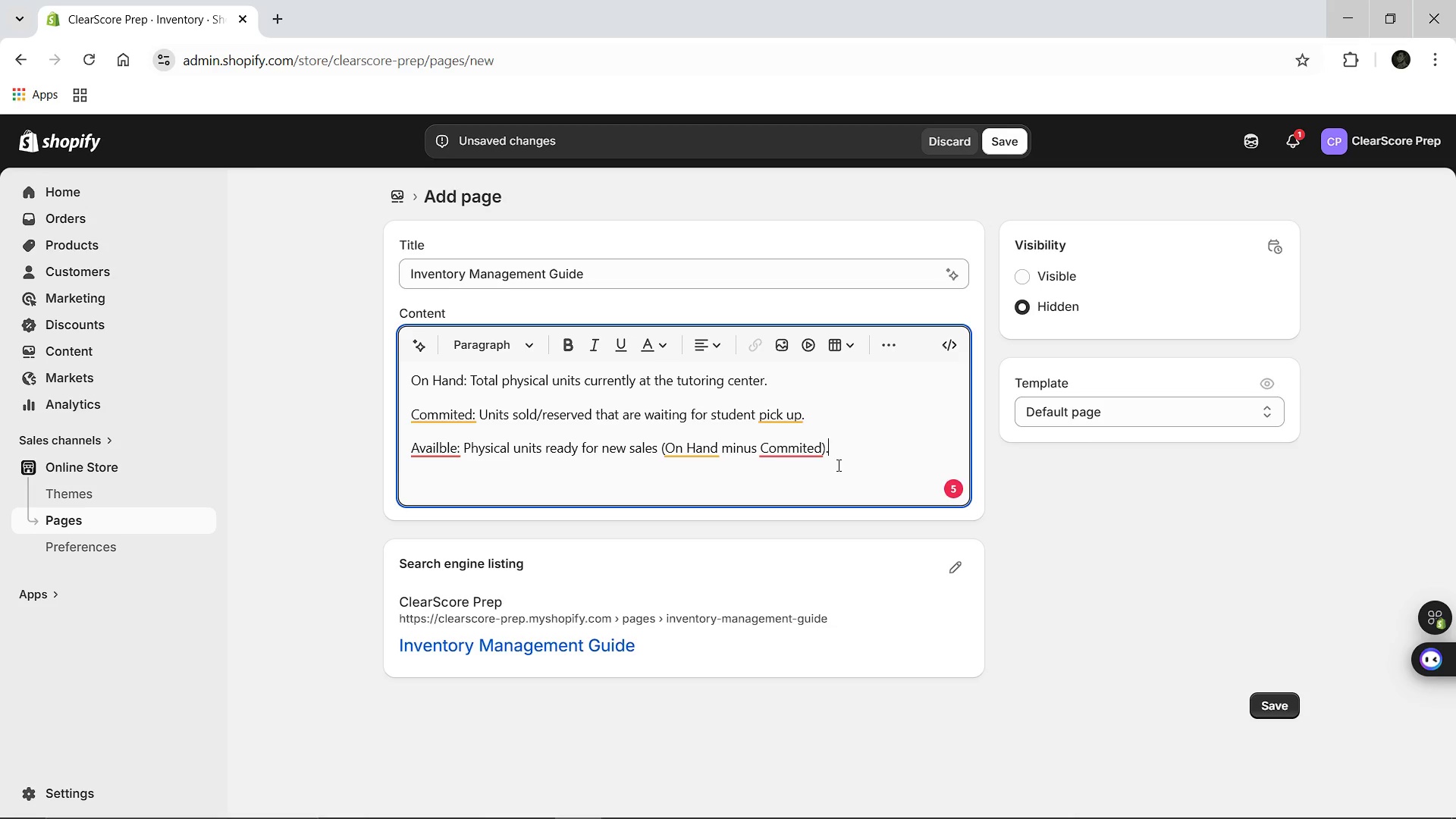 
left_click([801, 448])
 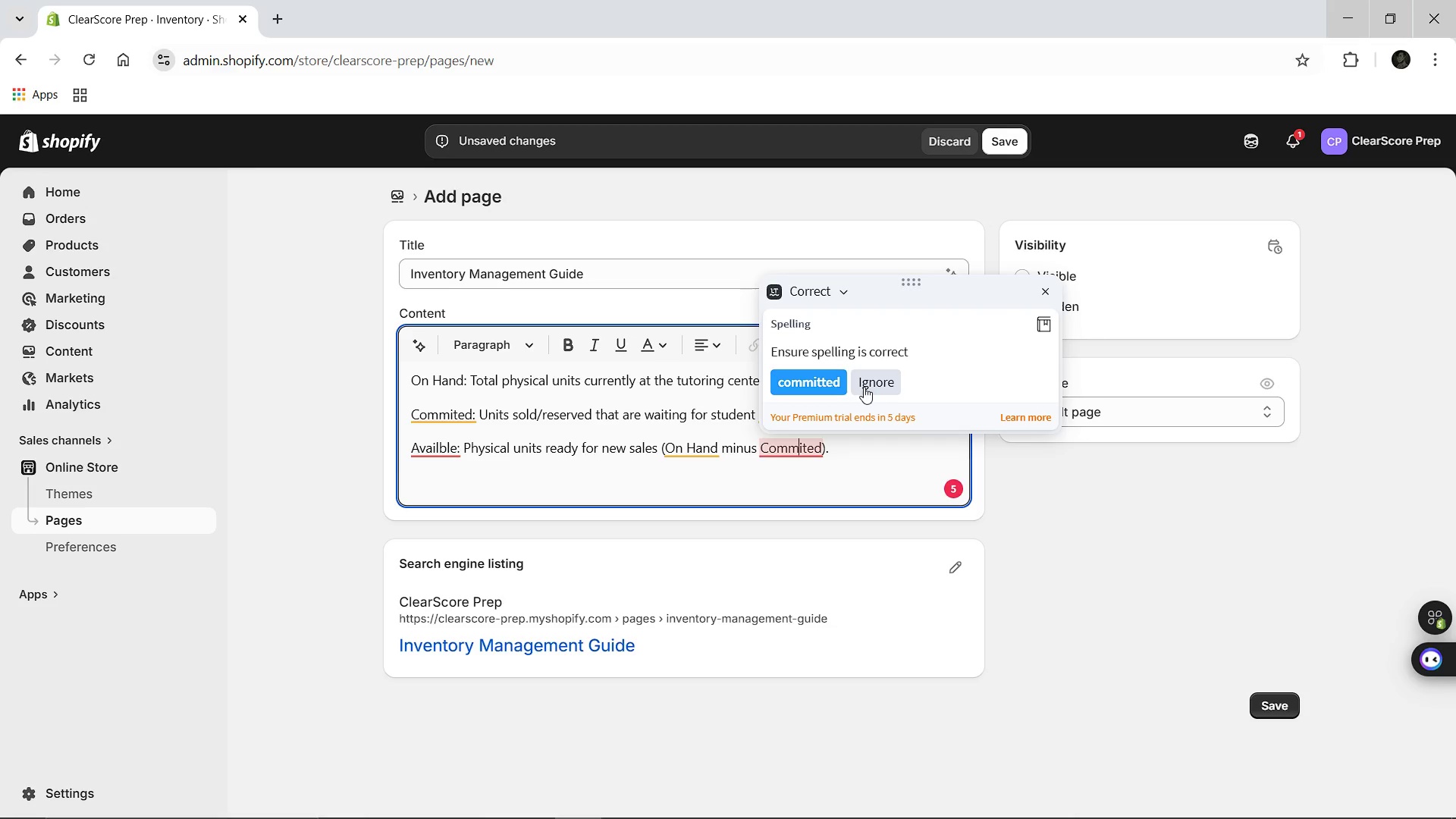 
wait(5.42)
 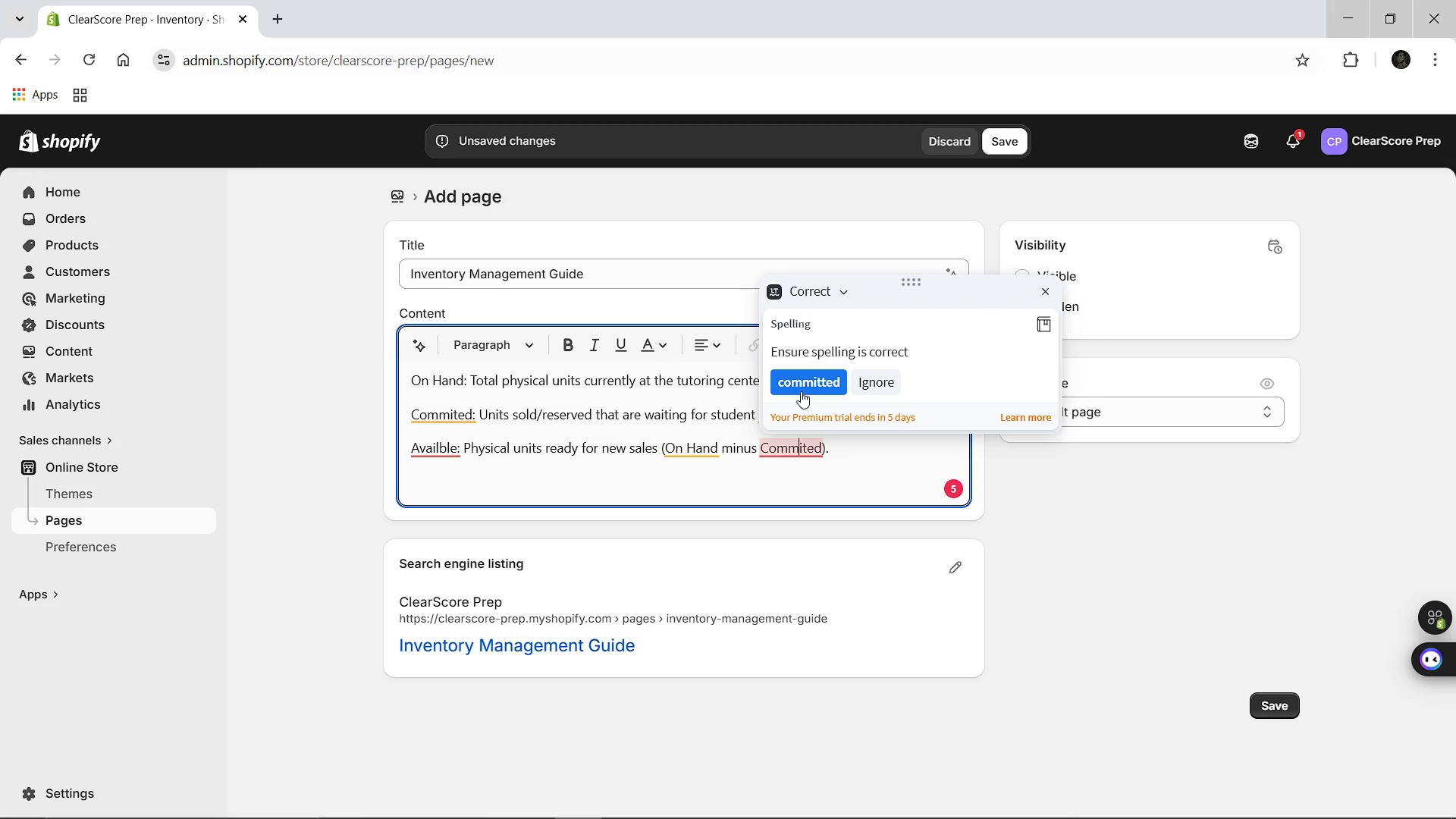 
left_click([809, 448])
 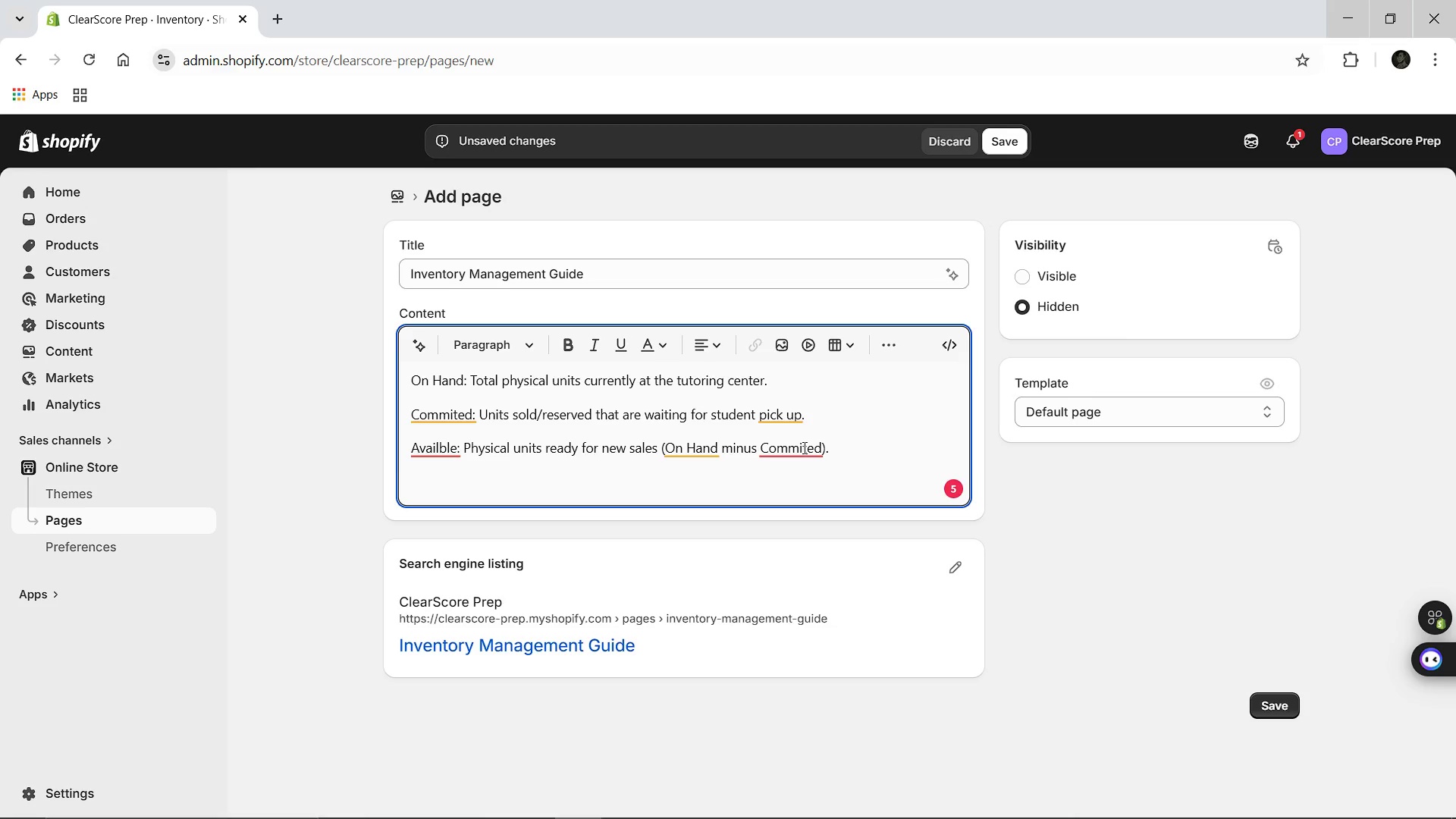 
left_click([803, 447])
 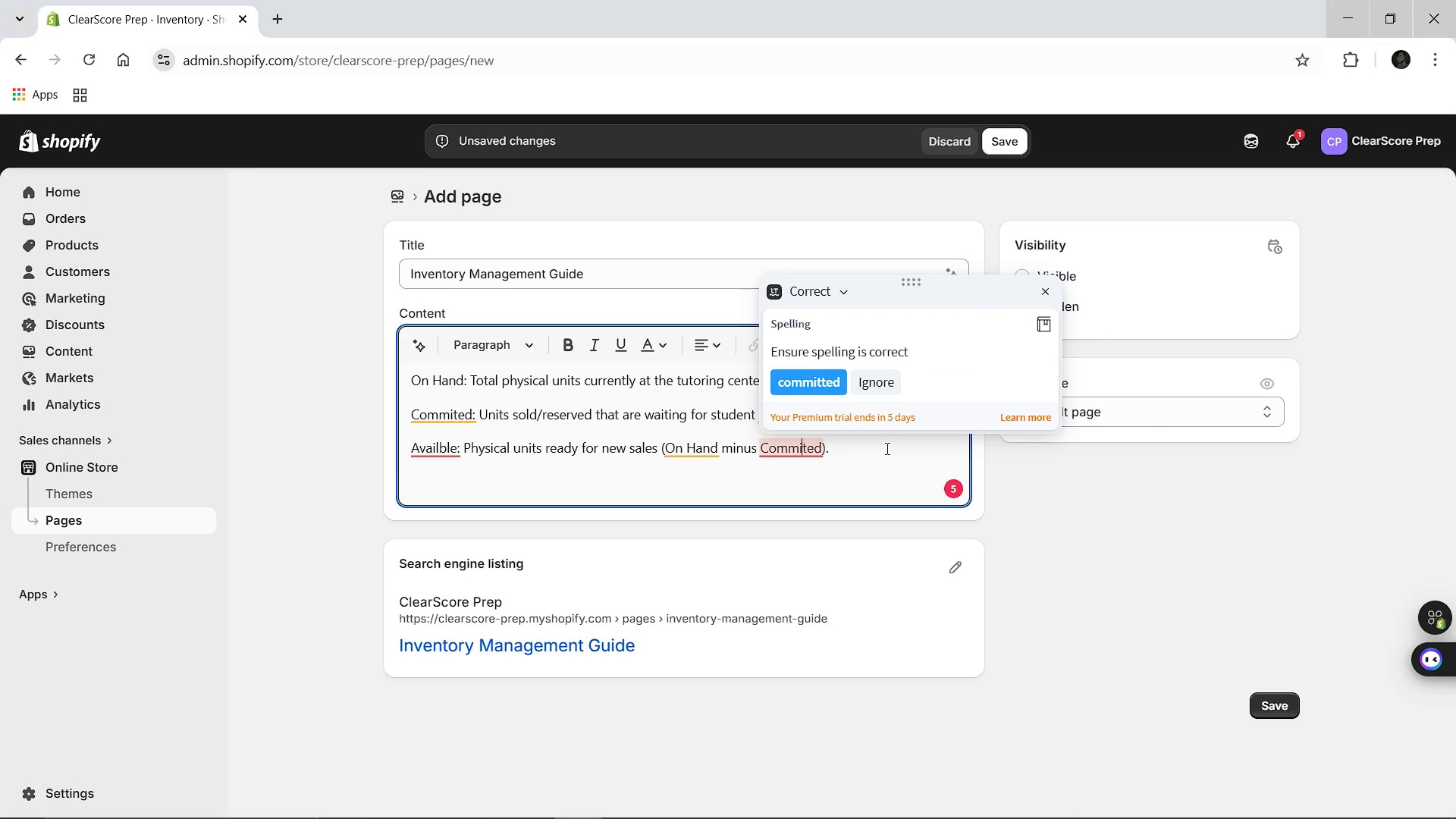 
key(T)
 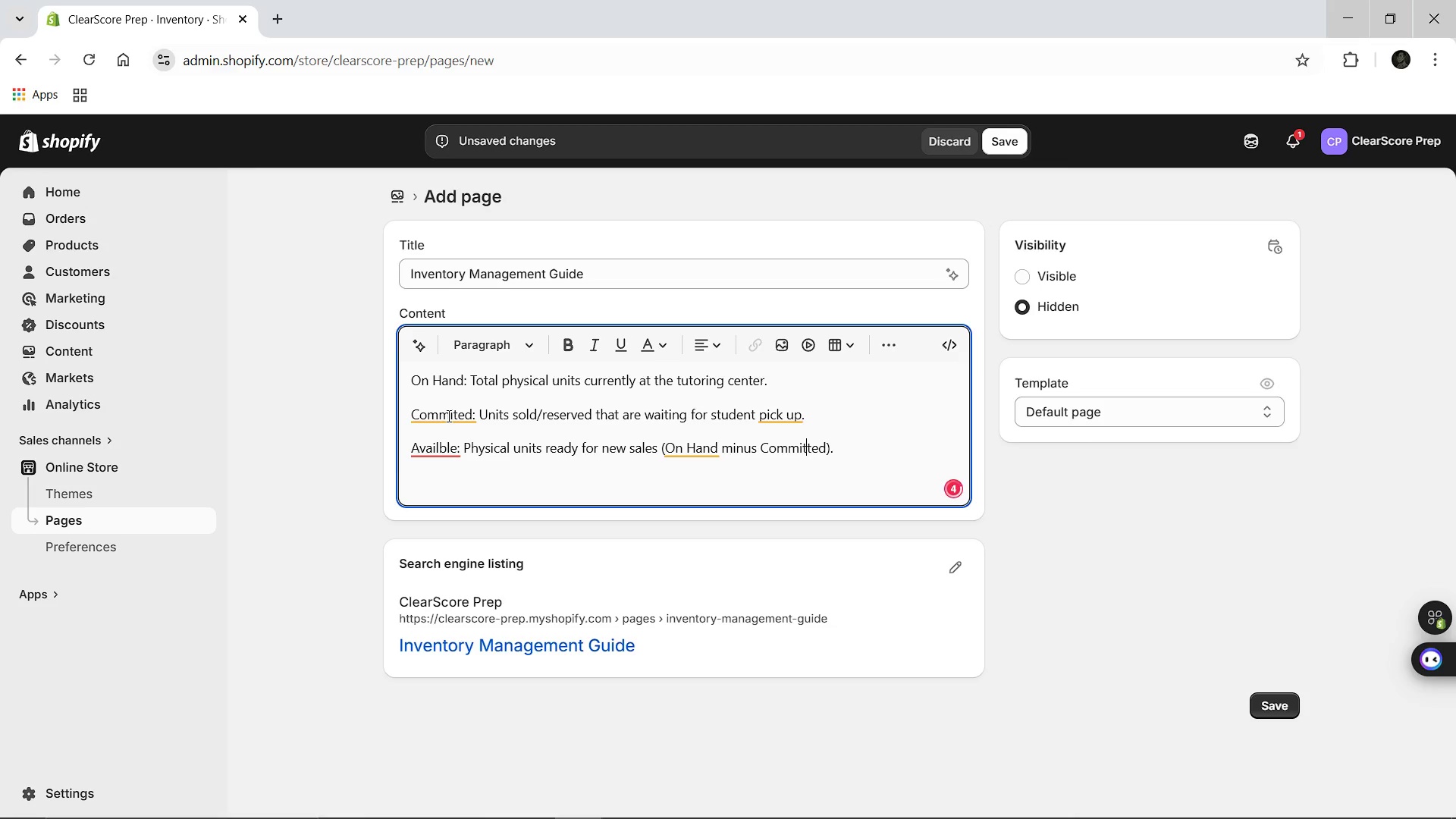 
left_click([453, 413])
 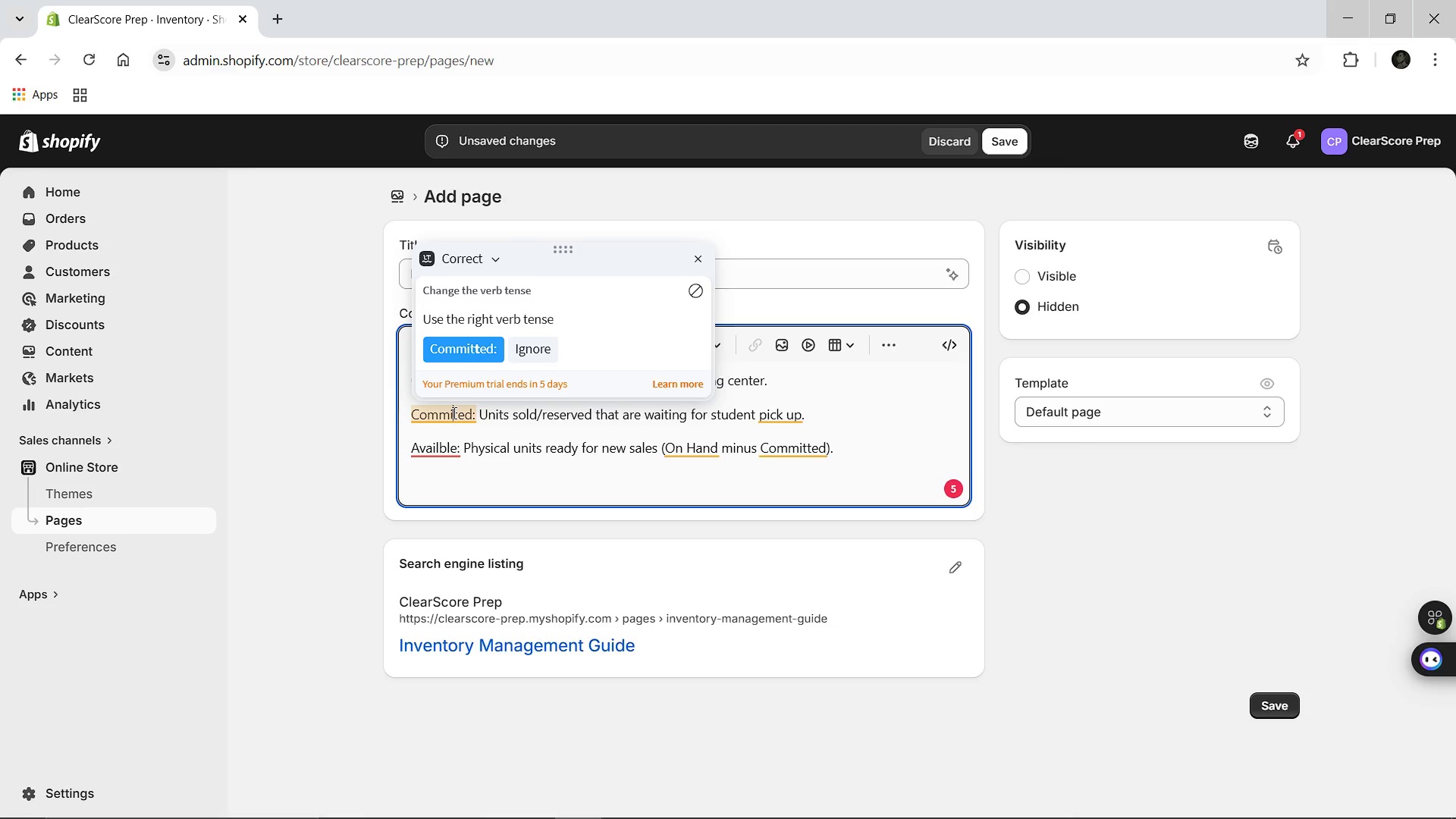 
key(T)
 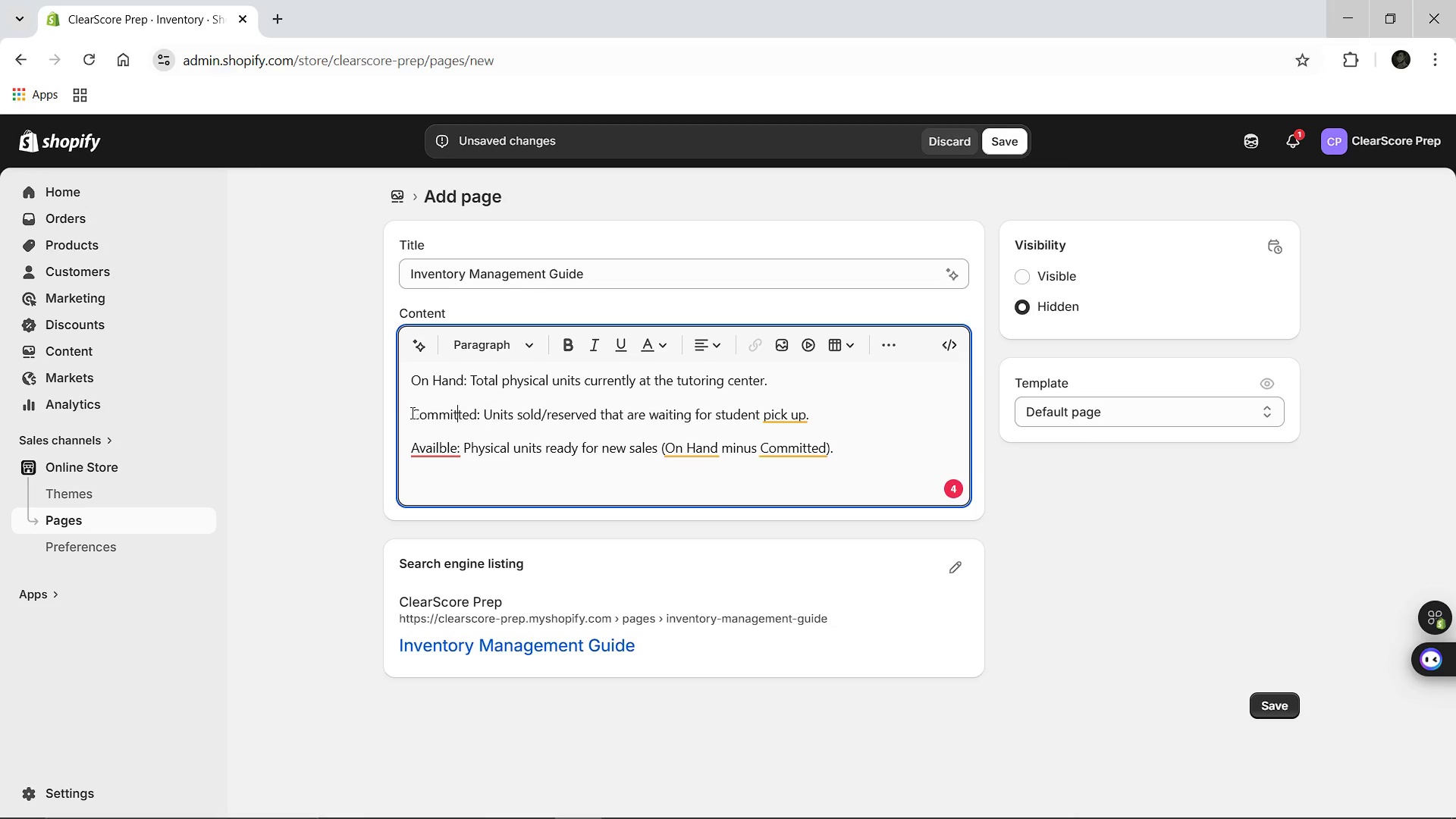 
left_click_drag(start_coordinate=[410, 416], to_coordinate=[451, 416])
 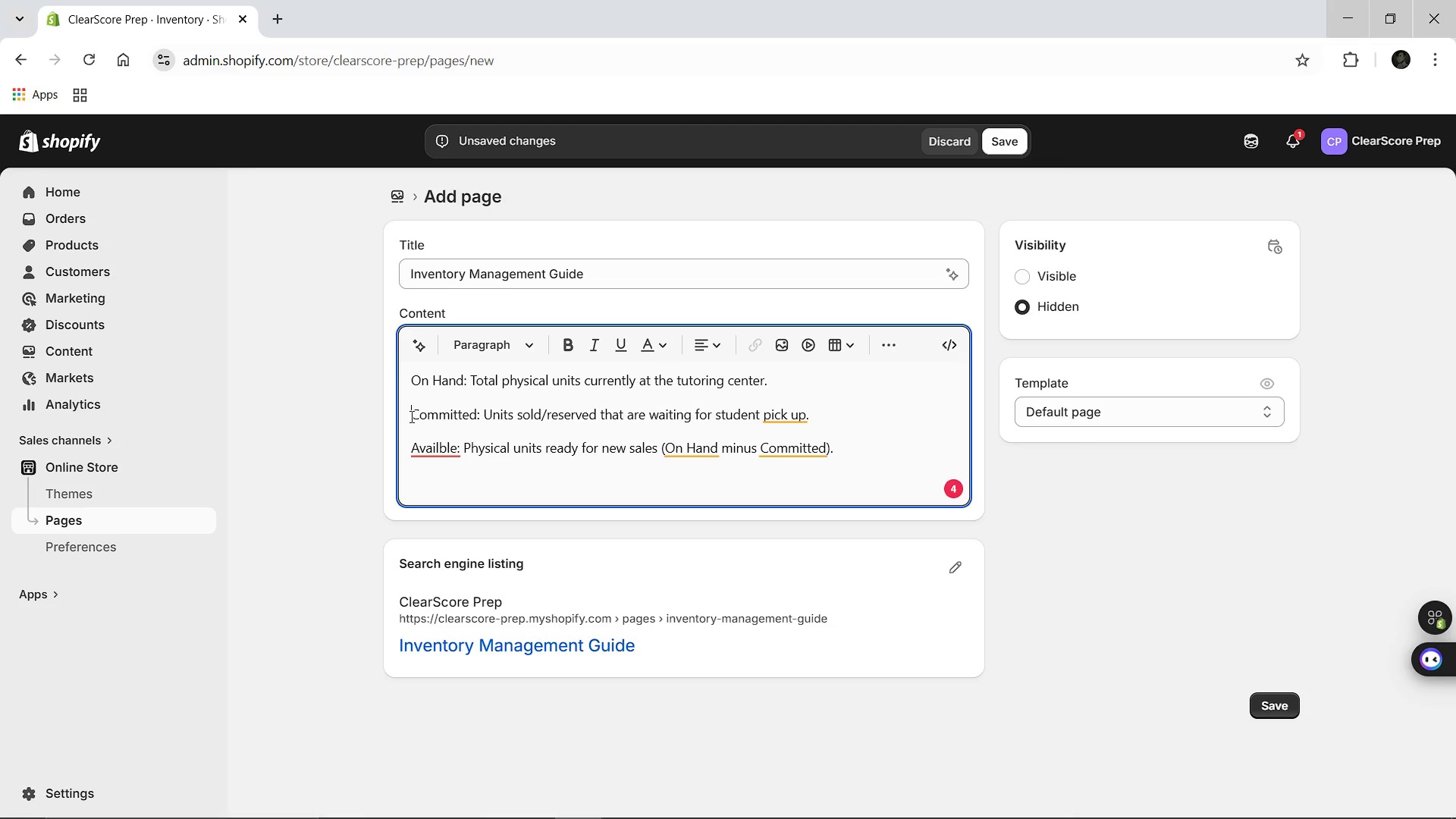 
left_click_drag(start_coordinate=[410, 416], to_coordinate=[439, 416])
 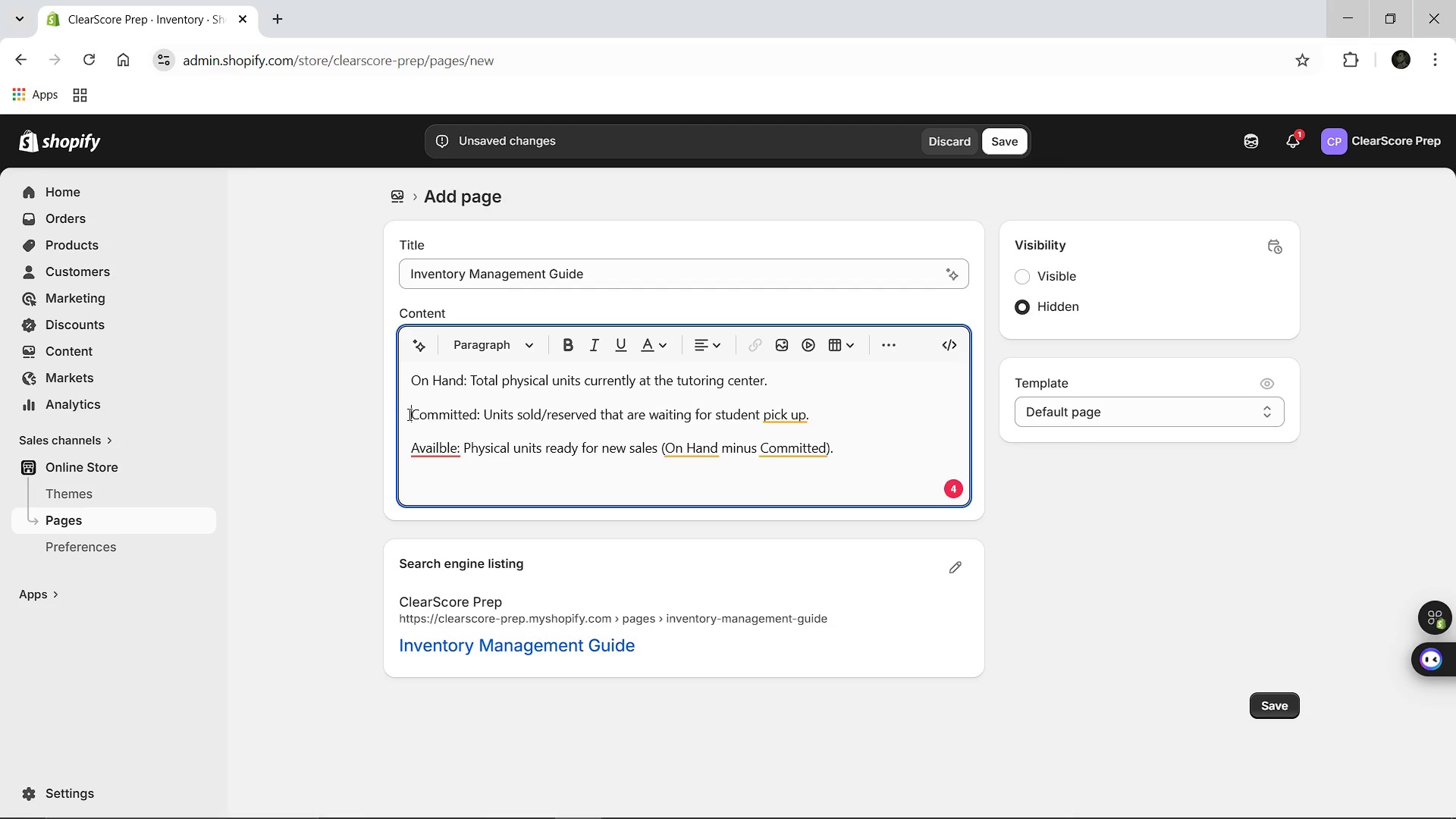 
left_click_drag(start_coordinate=[410, 414], to_coordinate=[457, 413])
 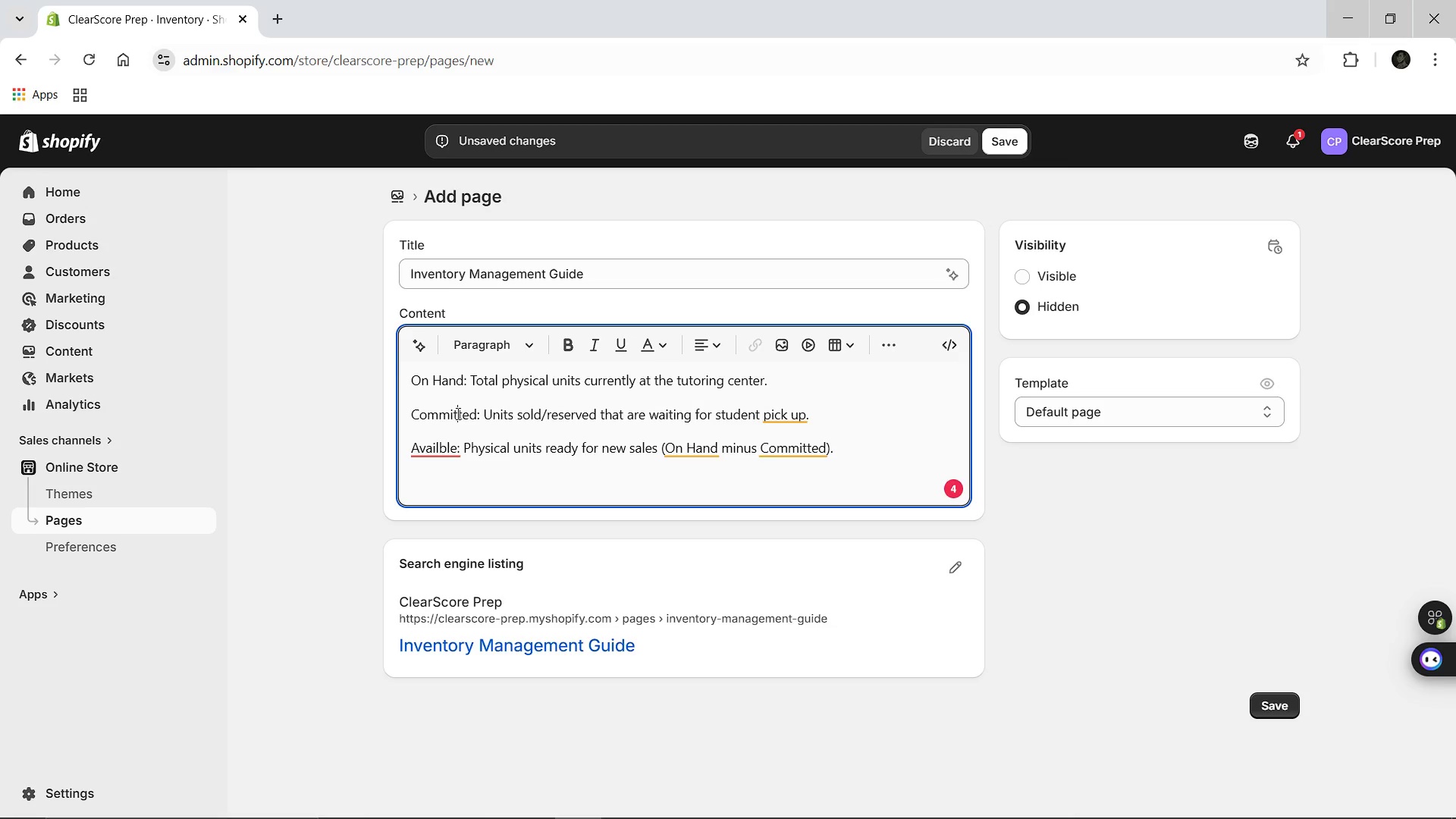 
left_click([457, 413])
 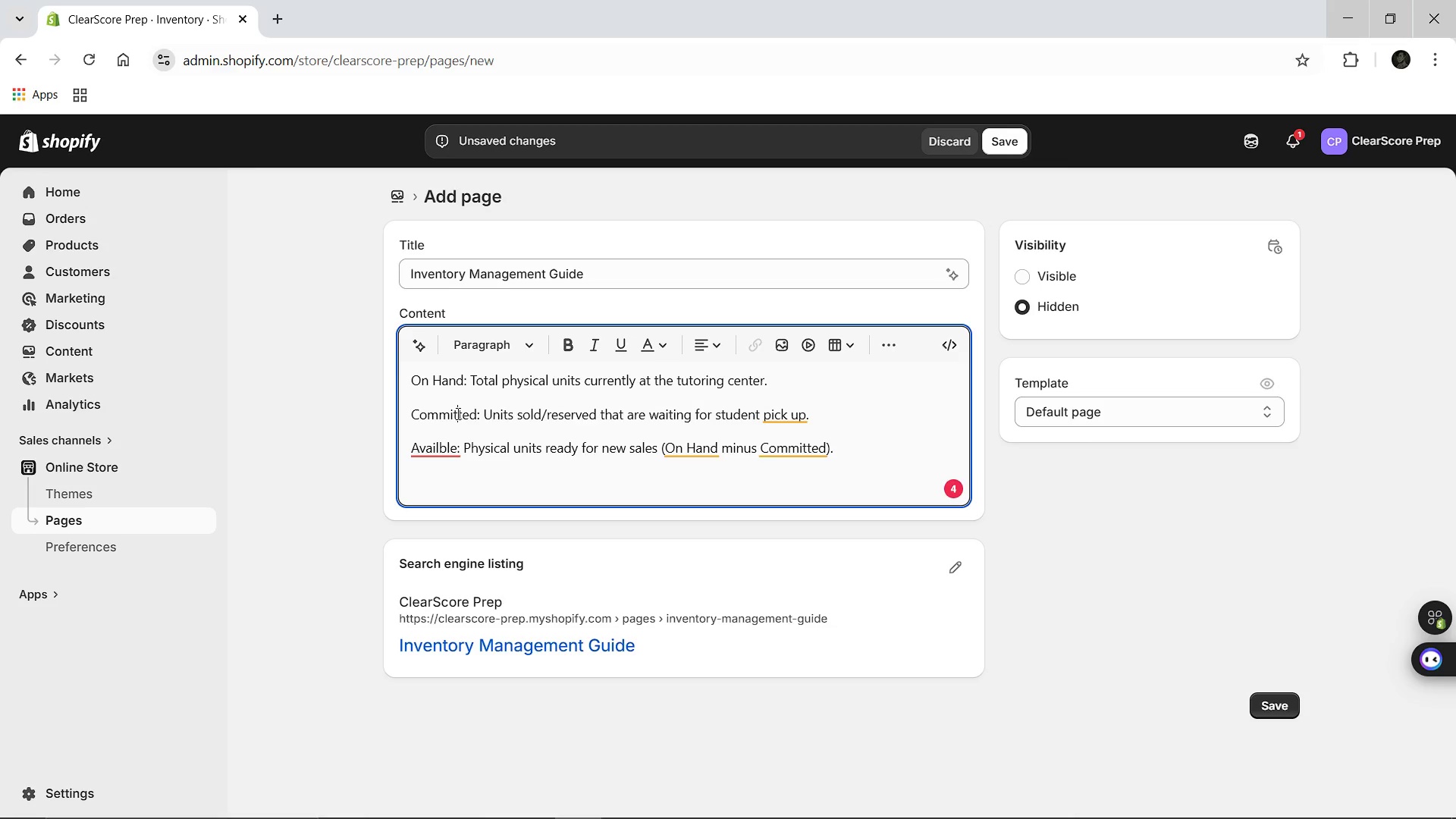 
left_click_drag(start_coordinate=[457, 413], to_coordinate=[507, 416])
 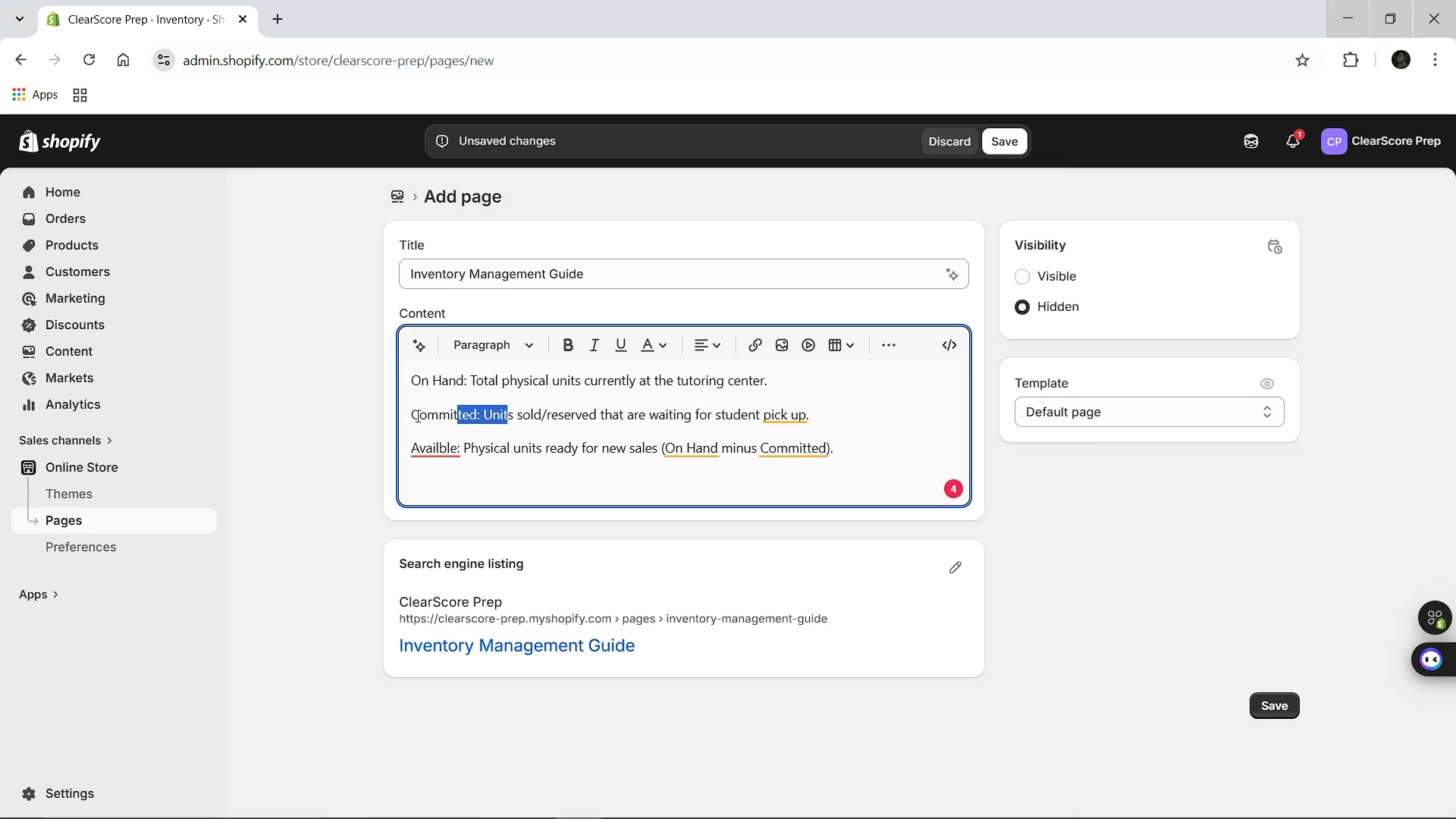 
left_click([416, 416])
 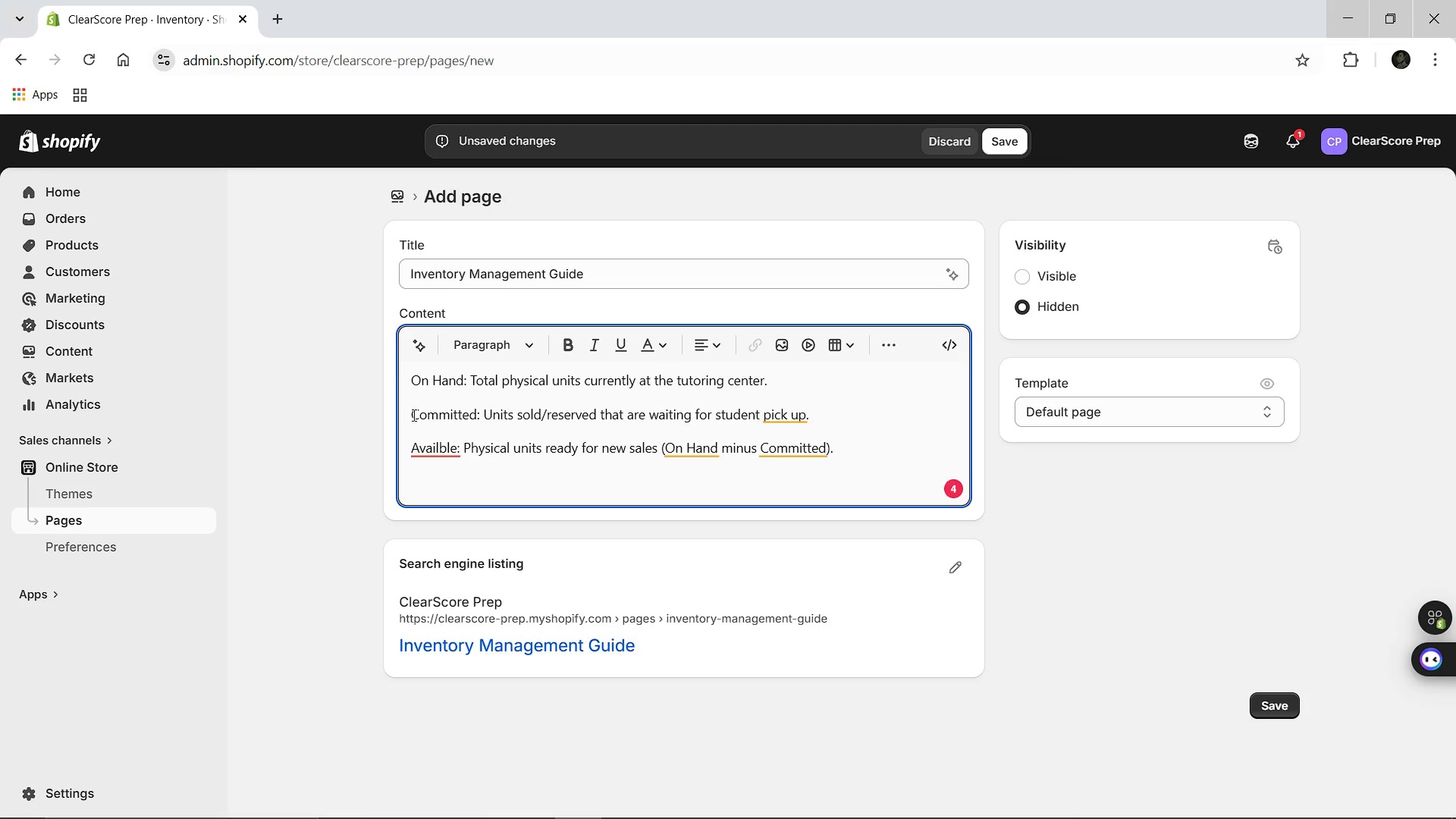 
left_click_drag(start_coordinate=[413, 415], to_coordinate=[475, 410])
 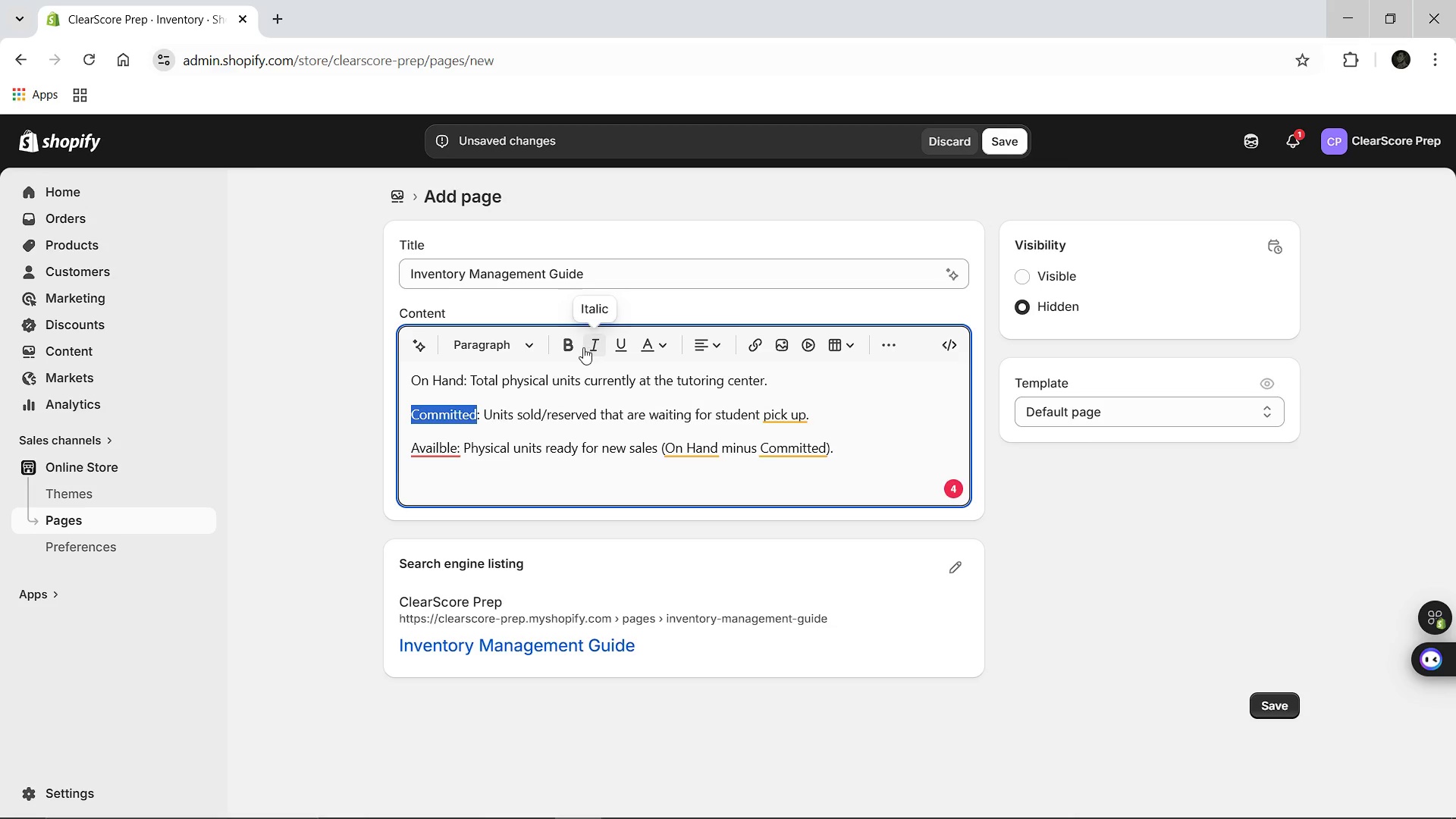 
left_click([572, 347])
 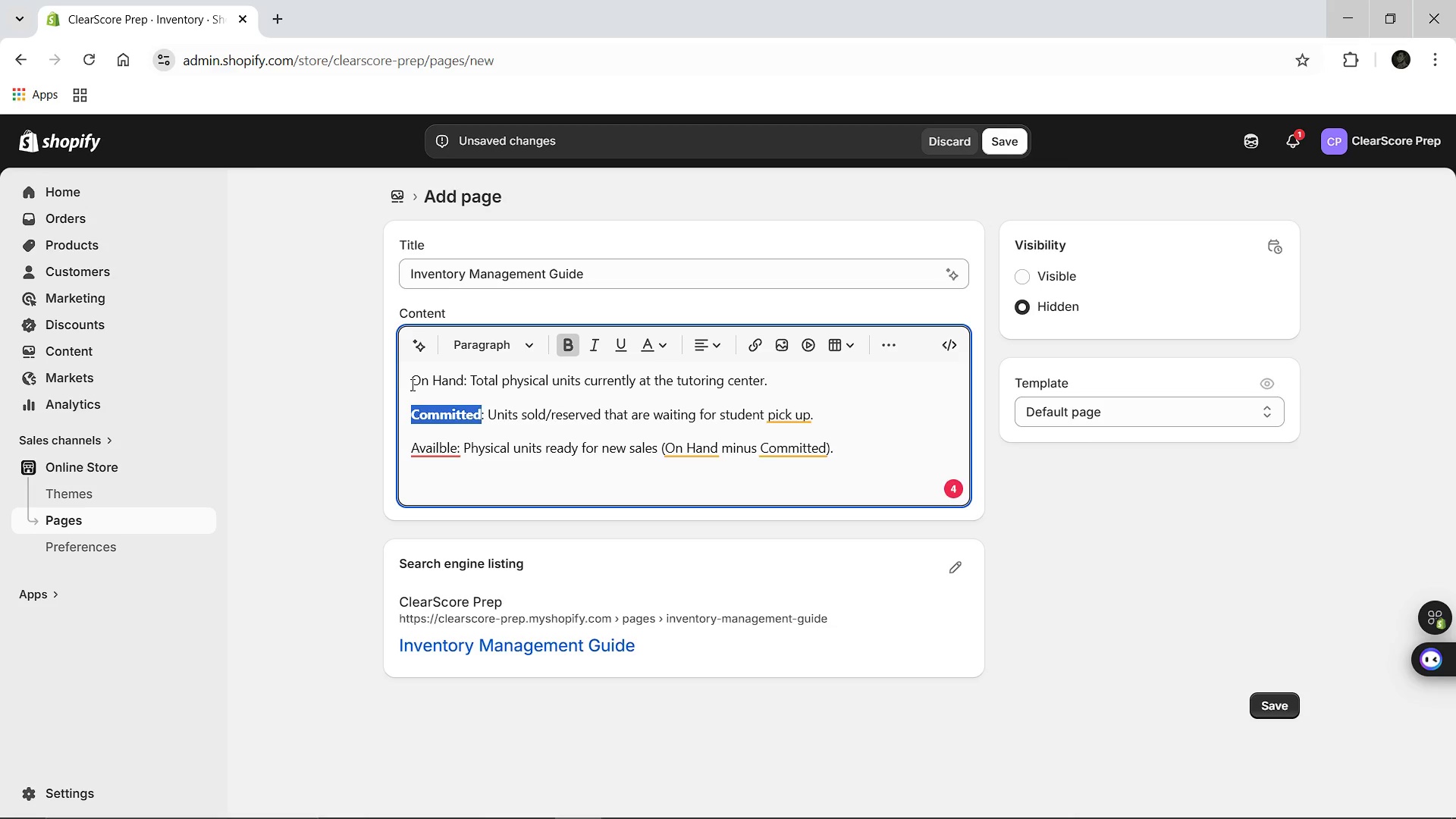 
left_click_drag(start_coordinate=[412, 384], to_coordinate=[463, 375])
 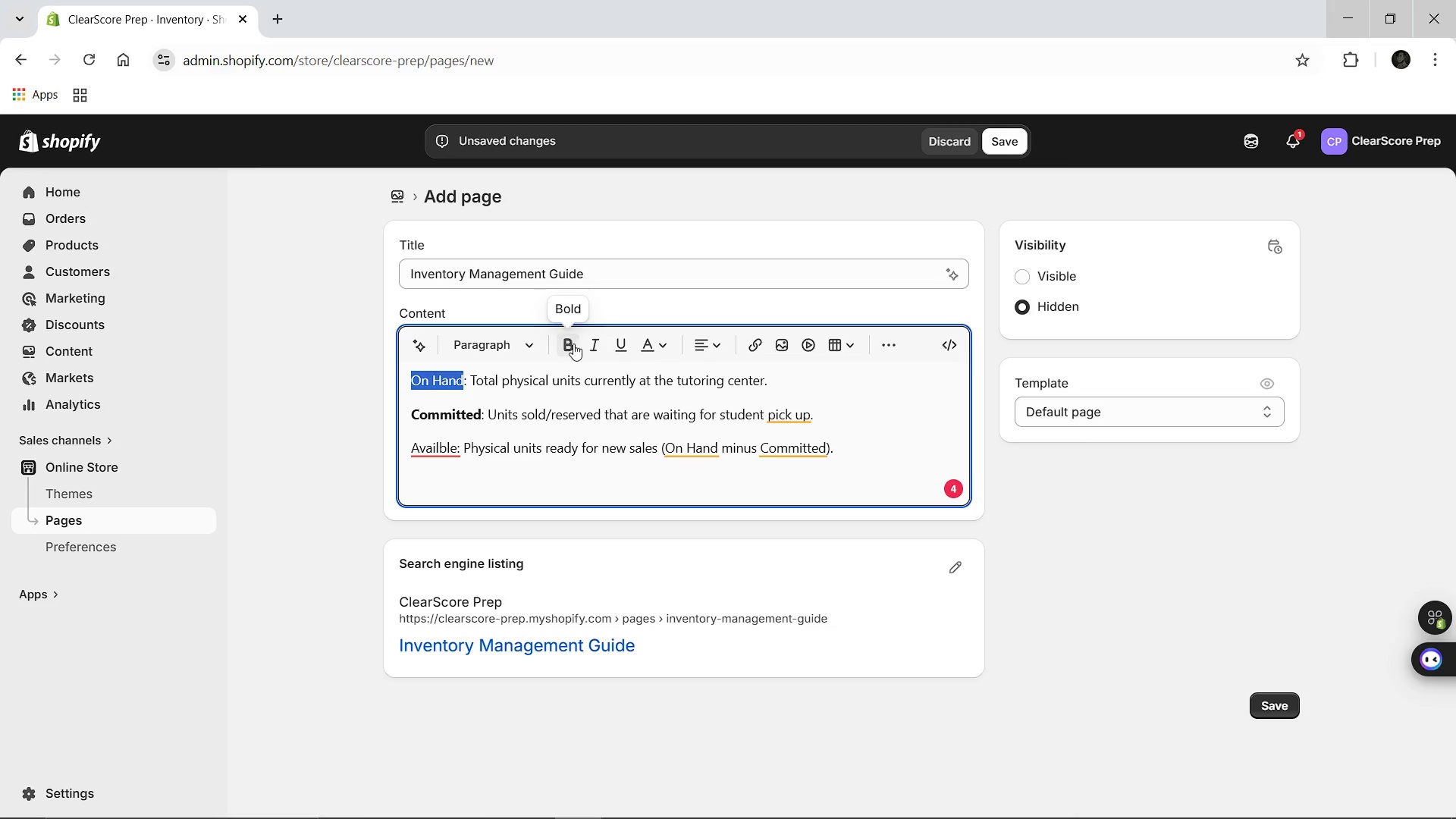 
left_click([571, 345])
 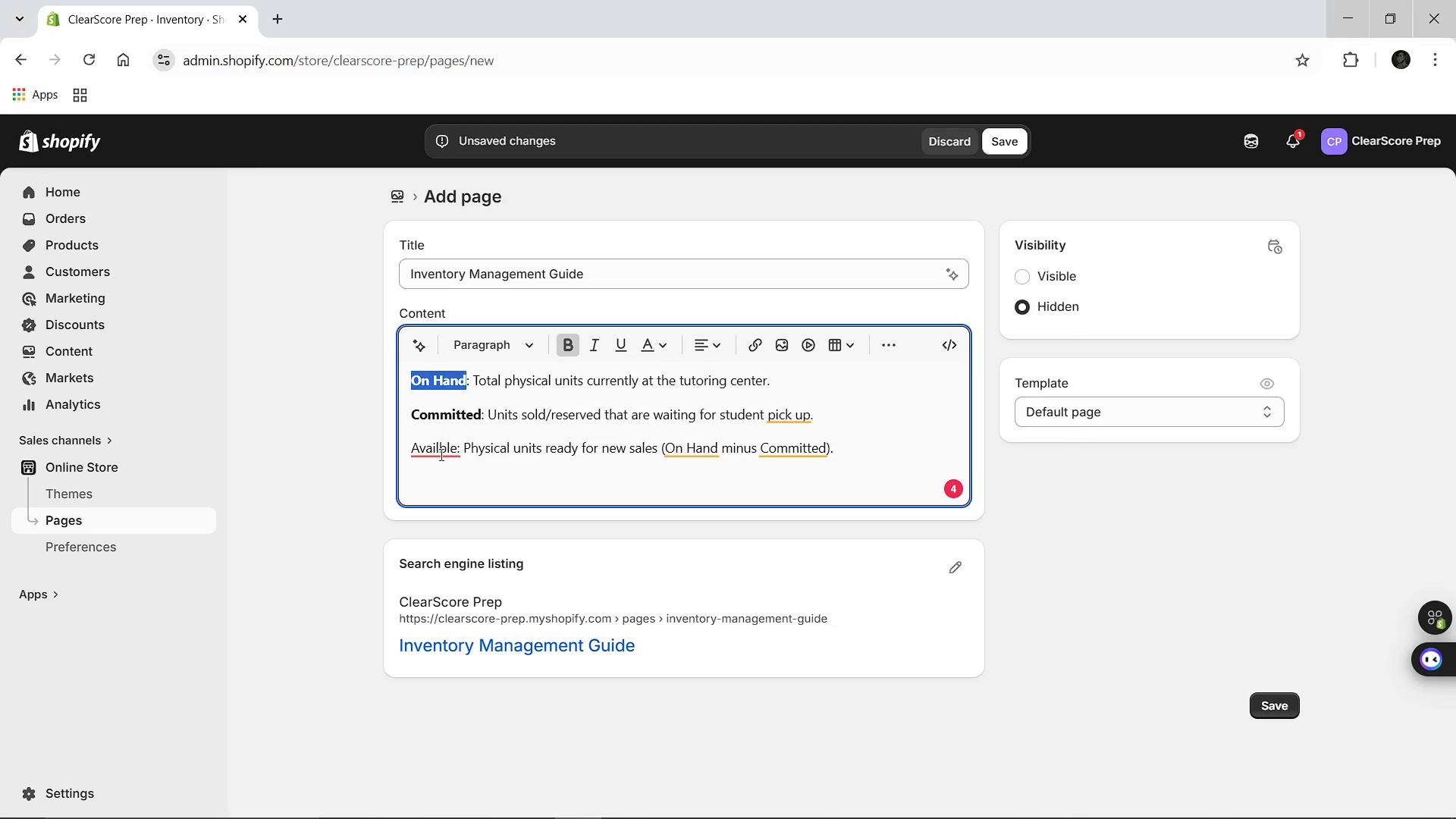 
left_click([438, 455])
 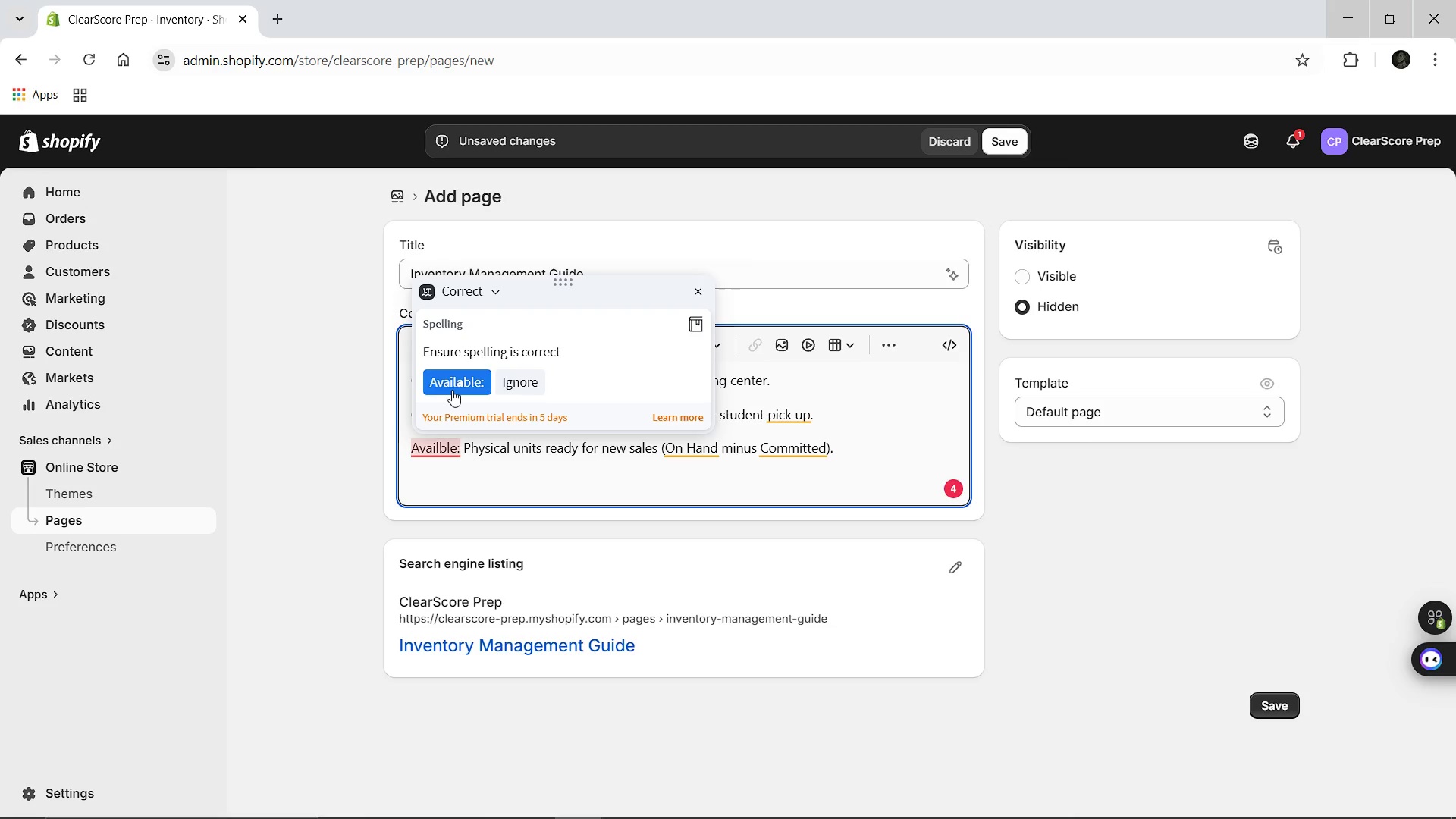 
left_click([452, 390])
 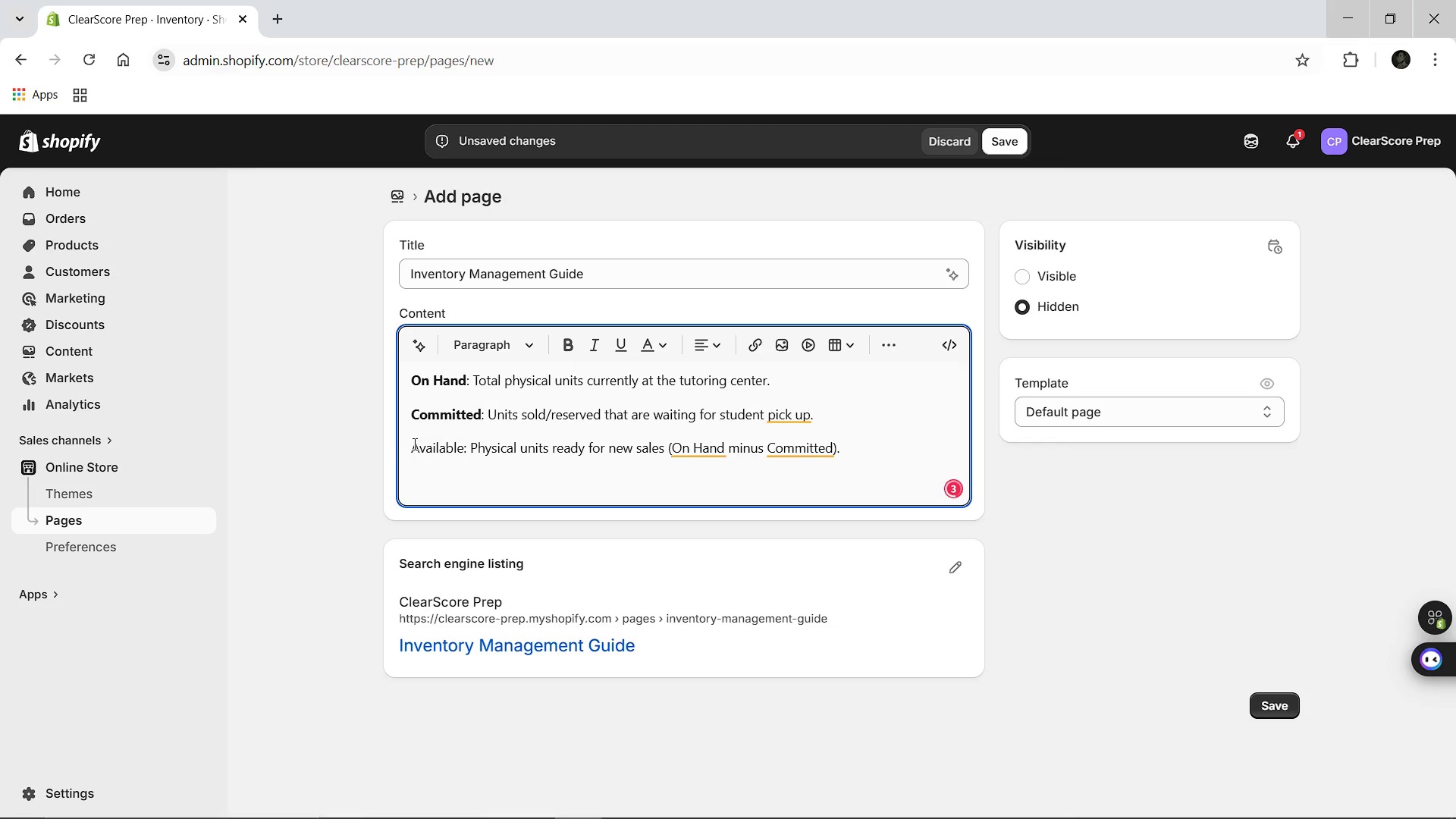 
left_click_drag(start_coordinate=[413, 444], to_coordinate=[463, 446])
 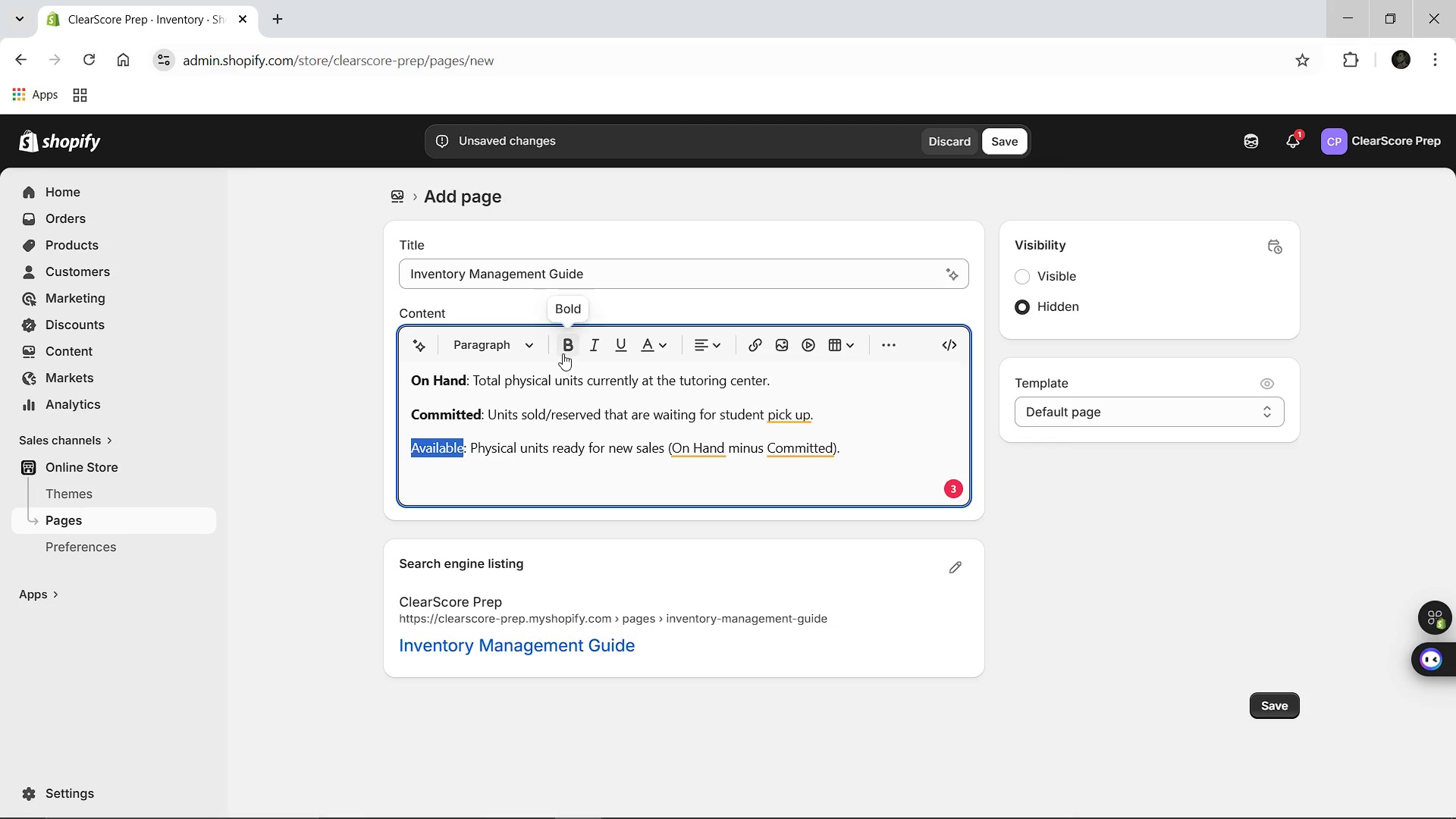 
left_click([563, 353])
 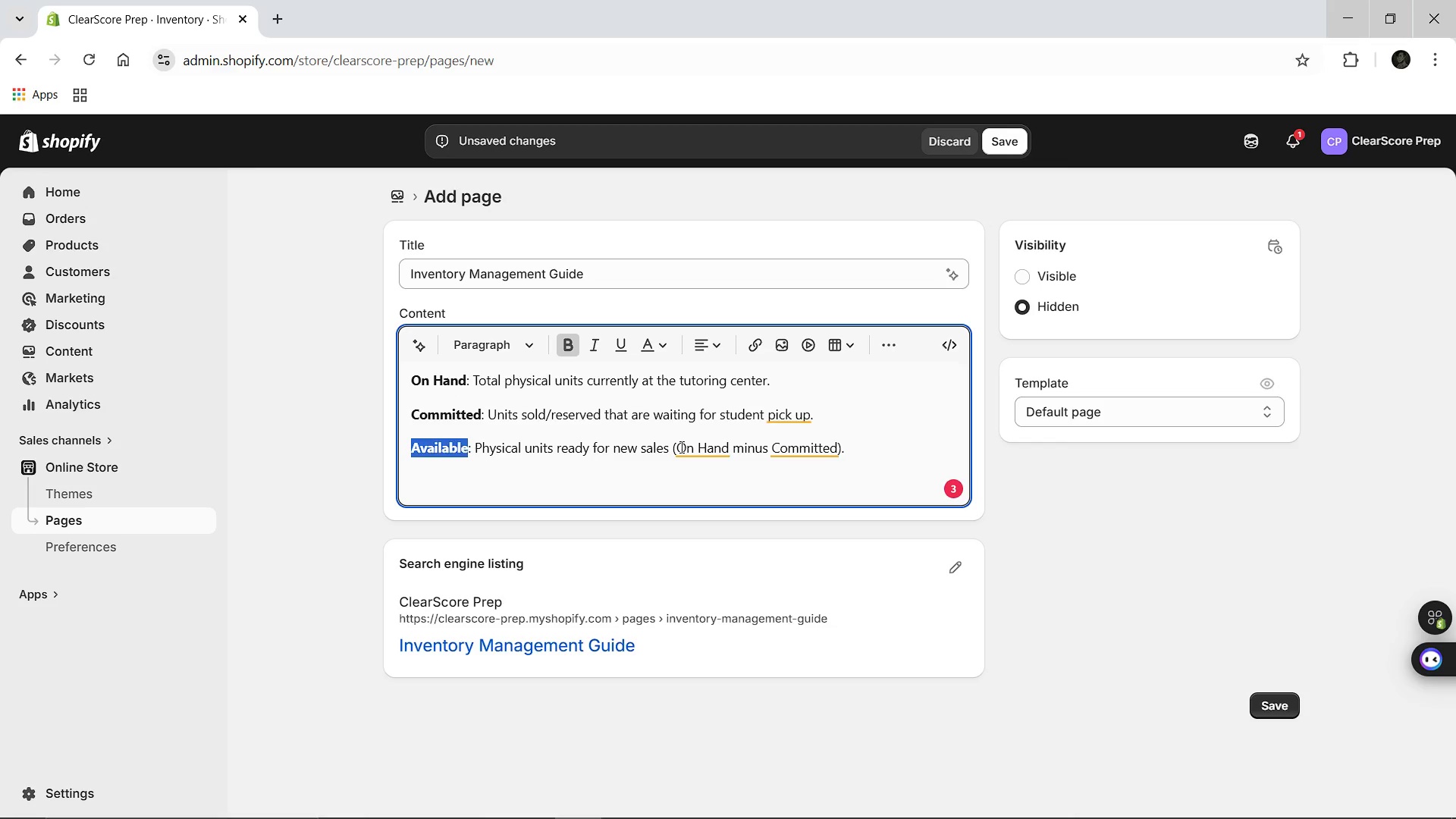 
left_click_drag(start_coordinate=[679, 447], to_coordinate=[726, 447])
 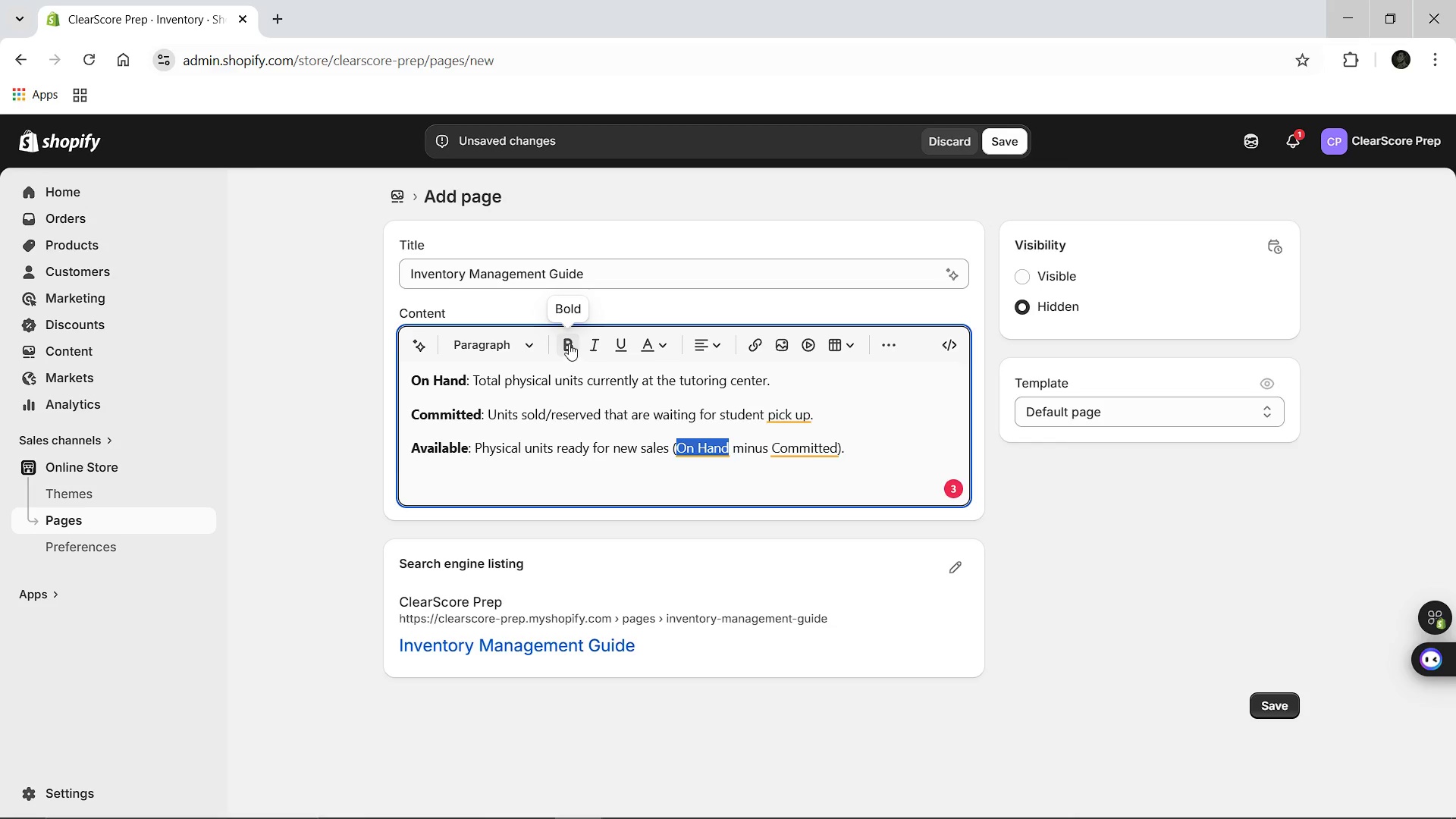 
left_click([569, 342])
 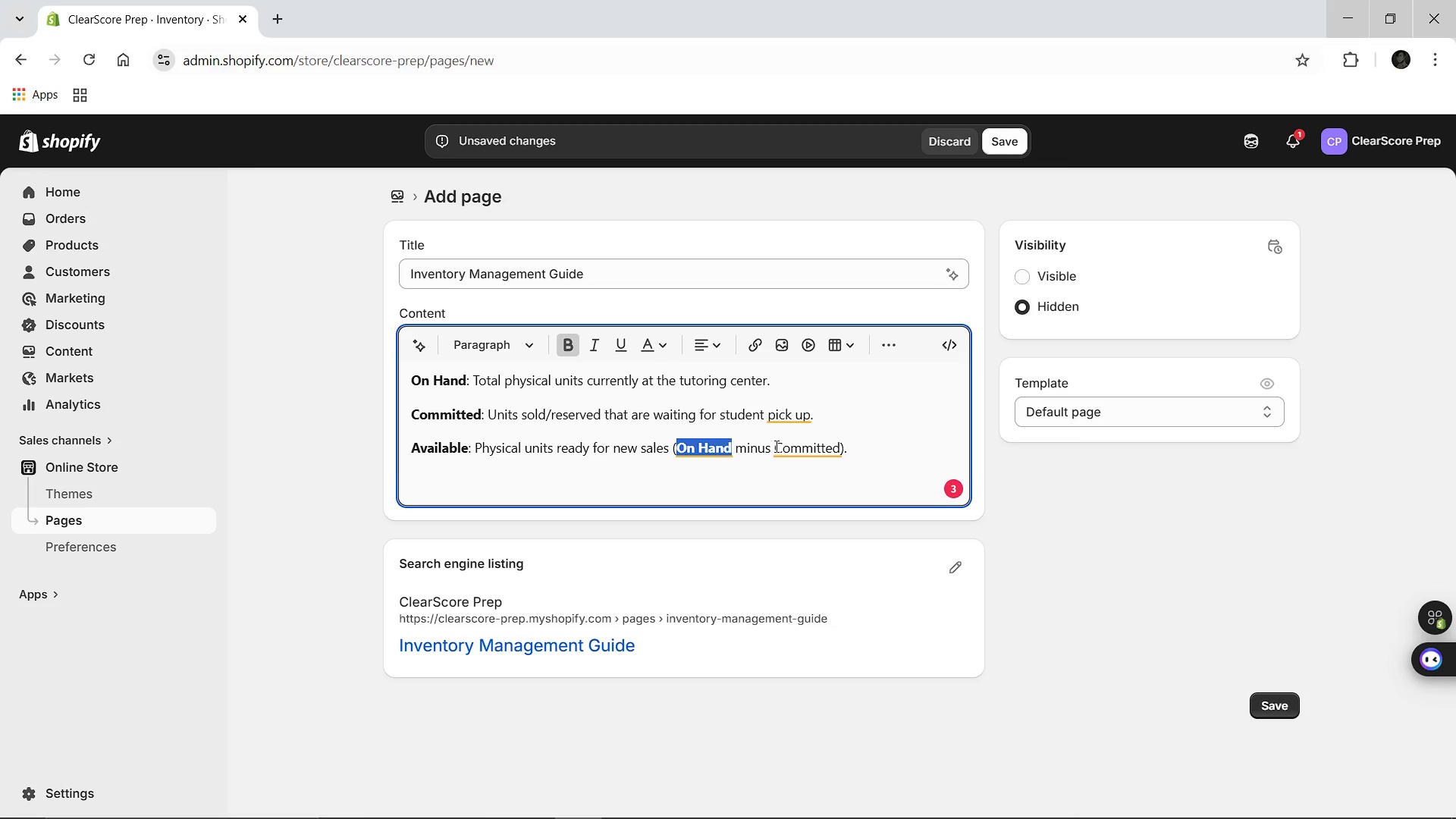 
left_click_drag(start_coordinate=[775, 447], to_coordinate=[836, 447])
 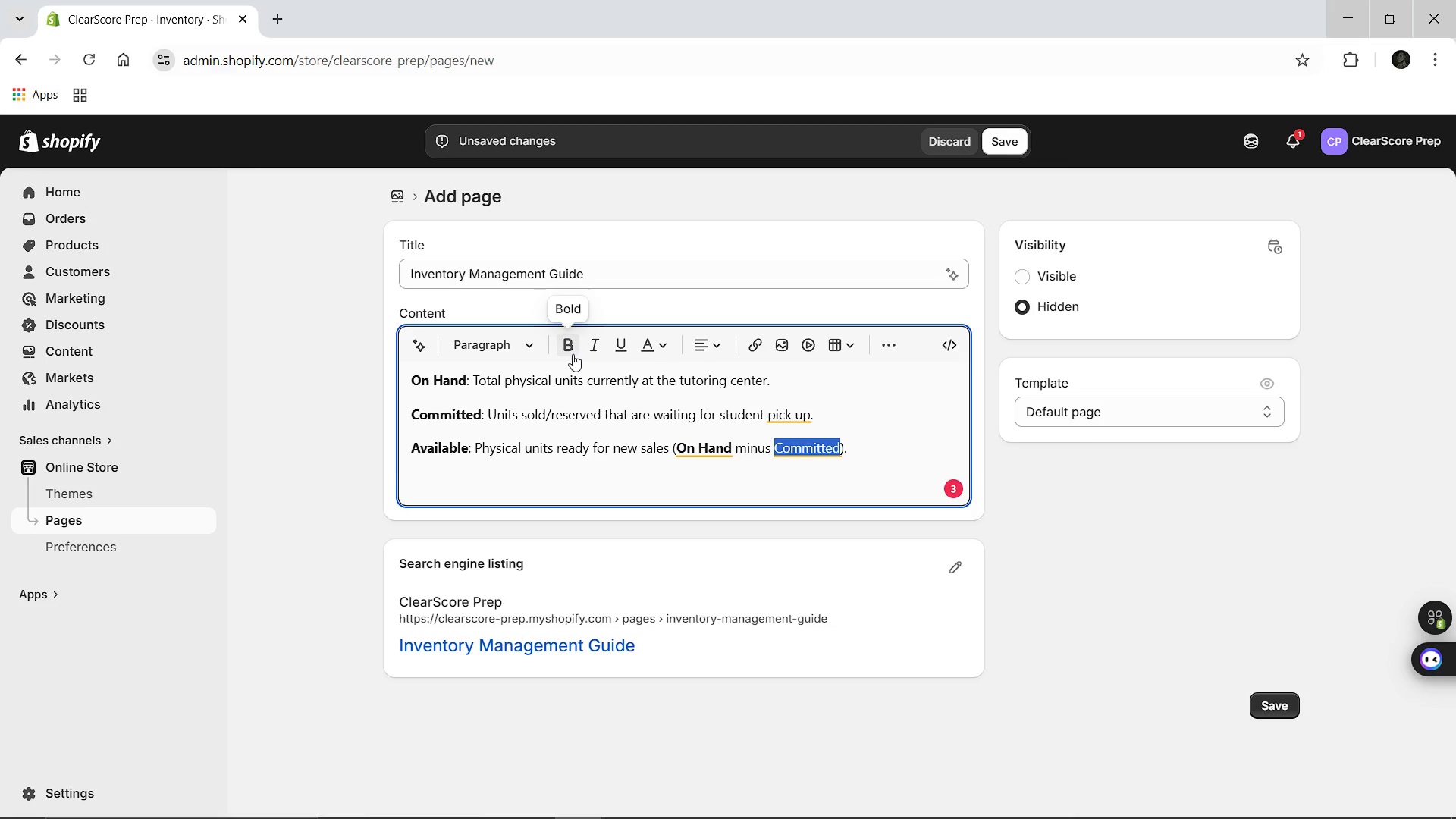 
left_click([570, 350])
 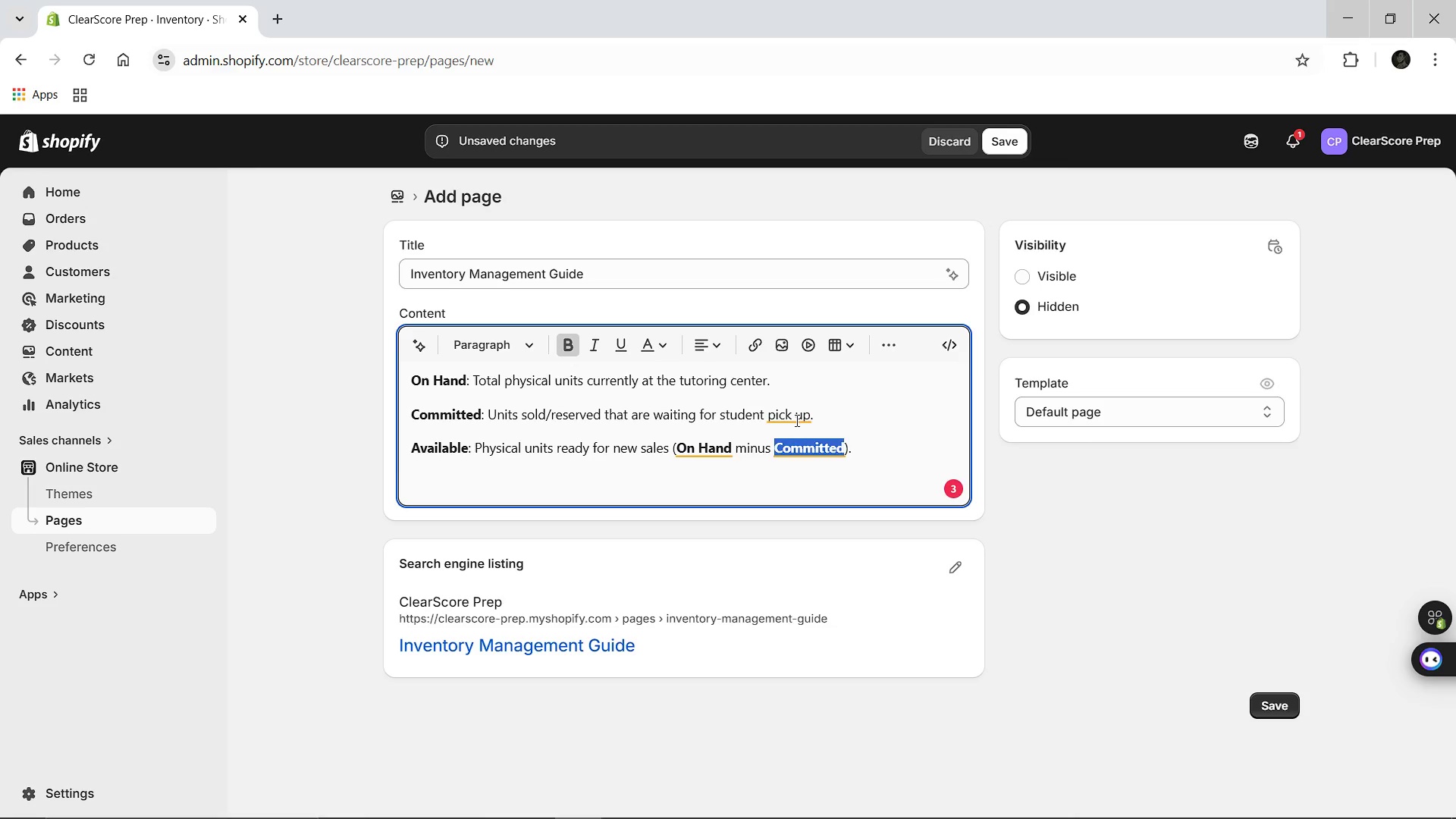 
left_click([798, 417])
 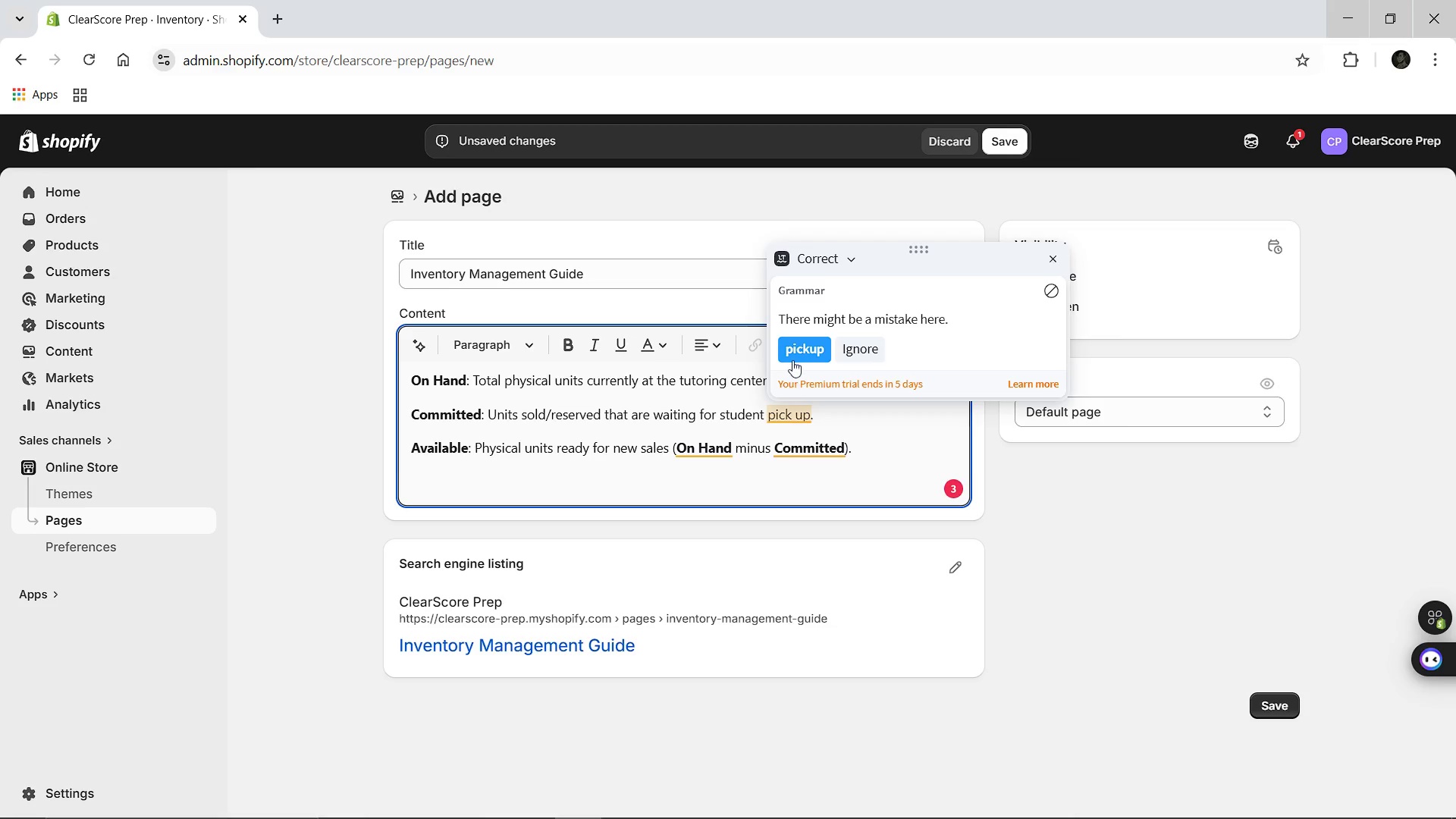 
left_click([795, 355])
 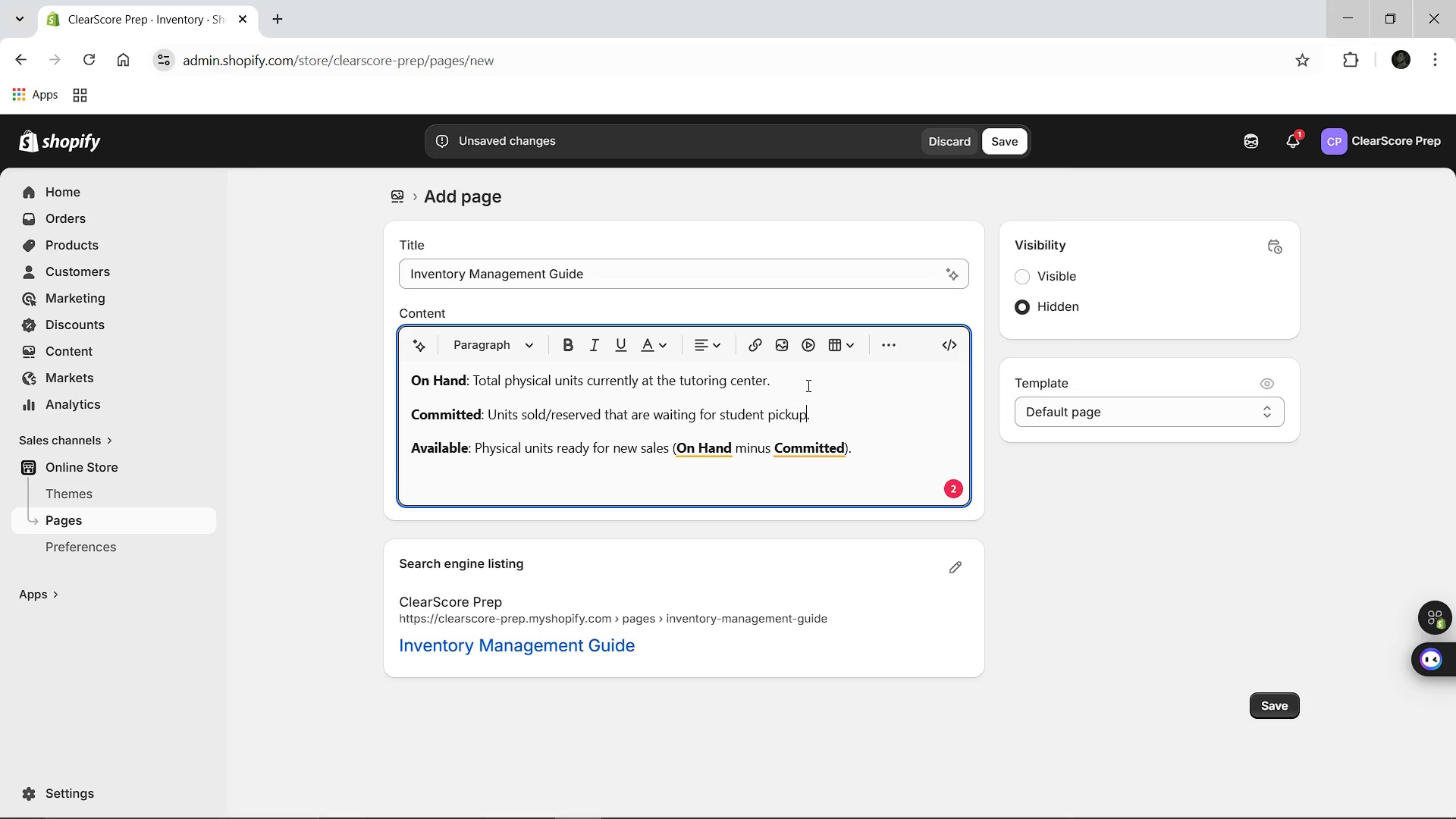 
left_click([778, 384])
 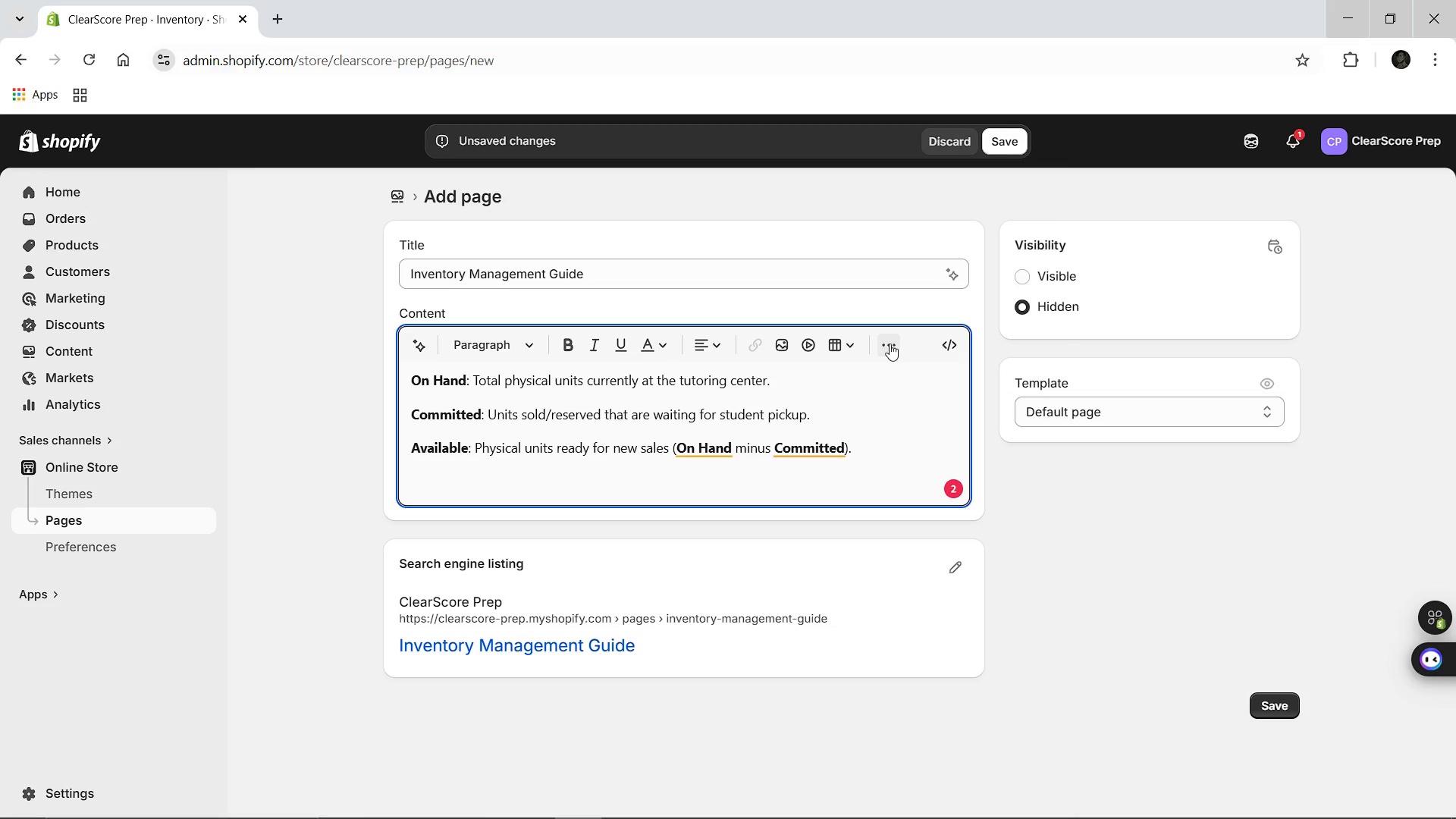 
left_click([883, 344])
 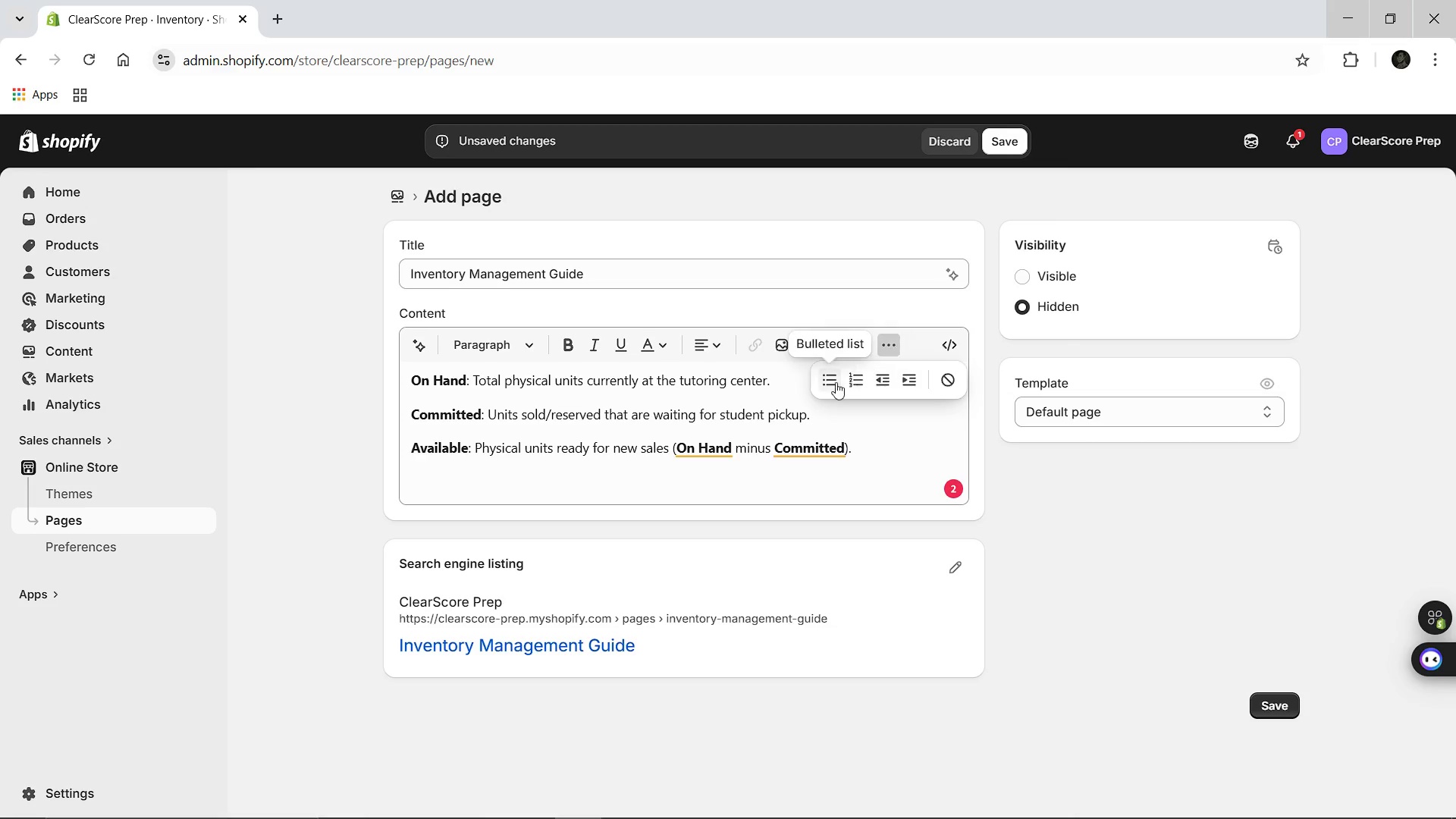 
left_click([830, 379])
 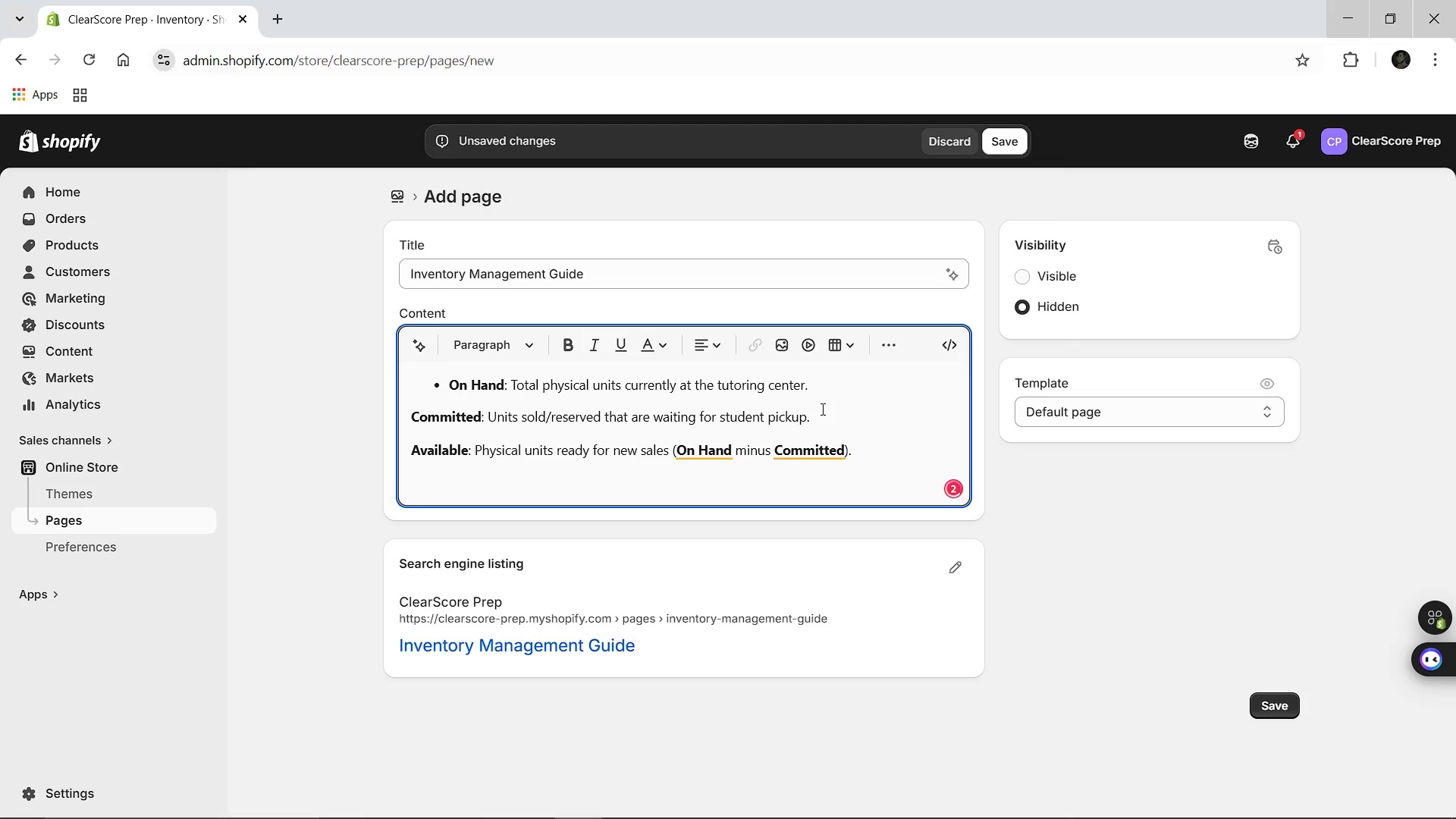 
left_click([821, 409])
 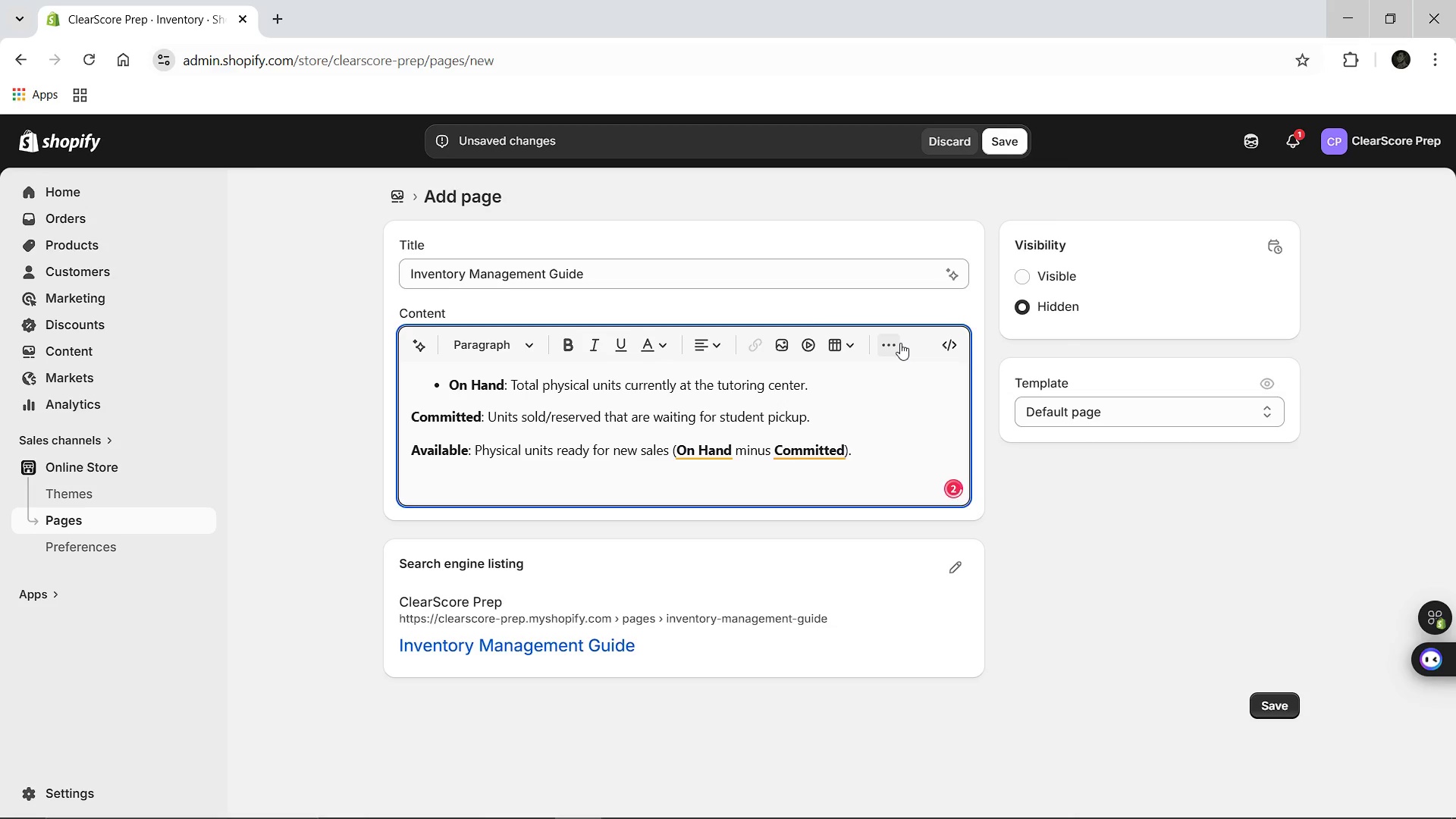 
left_click([900, 343])
 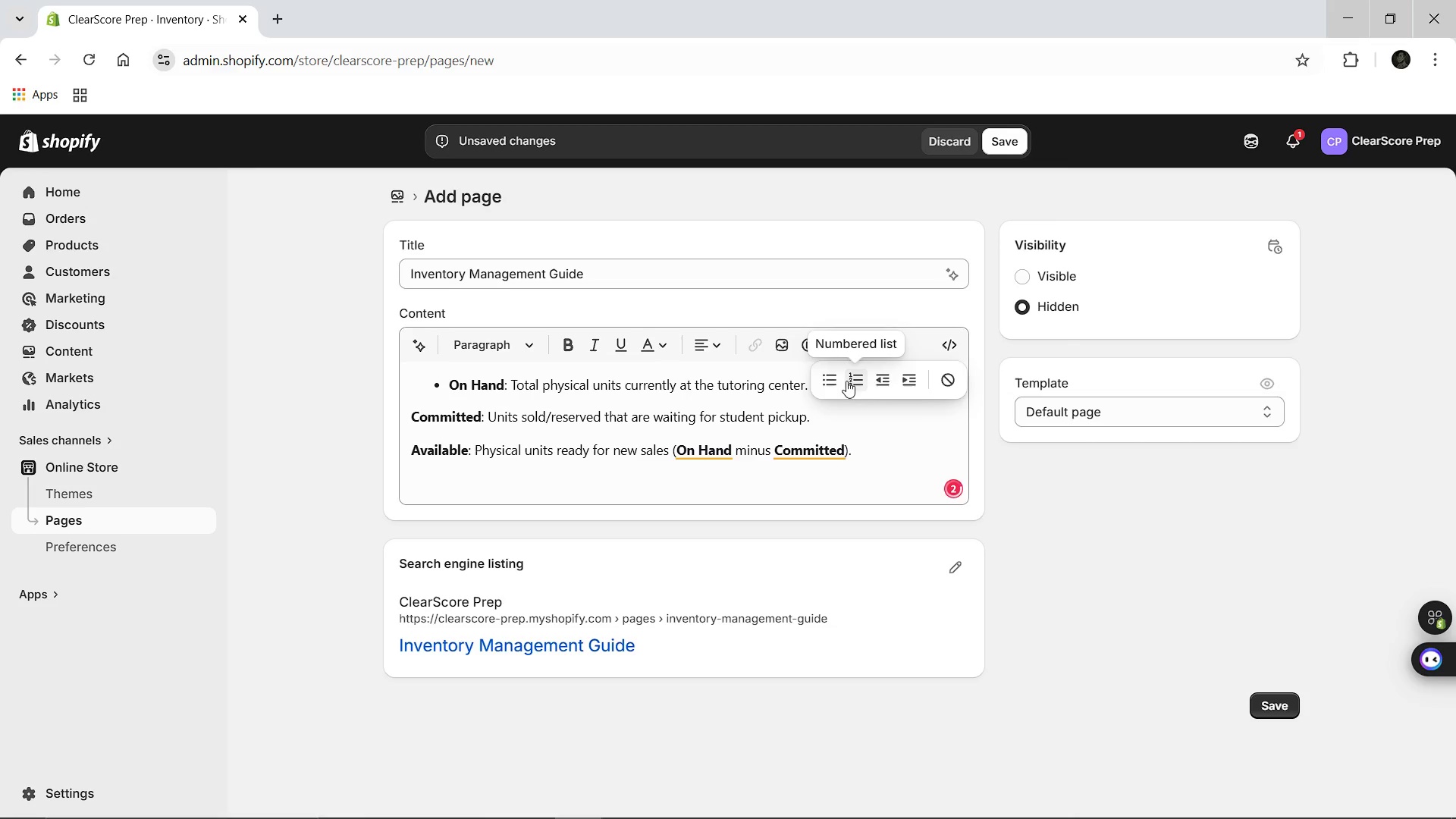 
left_click([837, 379])
 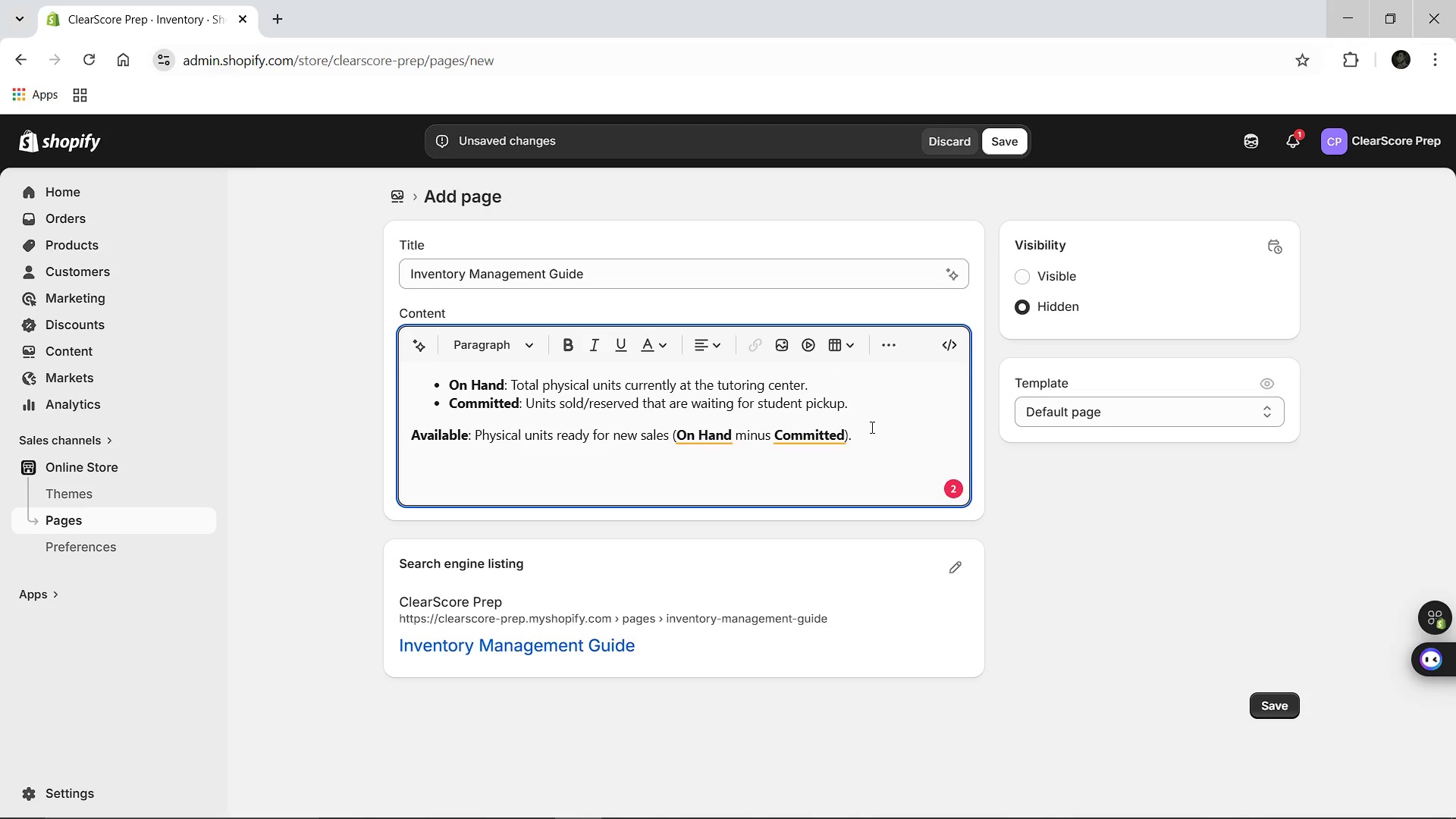 
left_click([871, 427])
 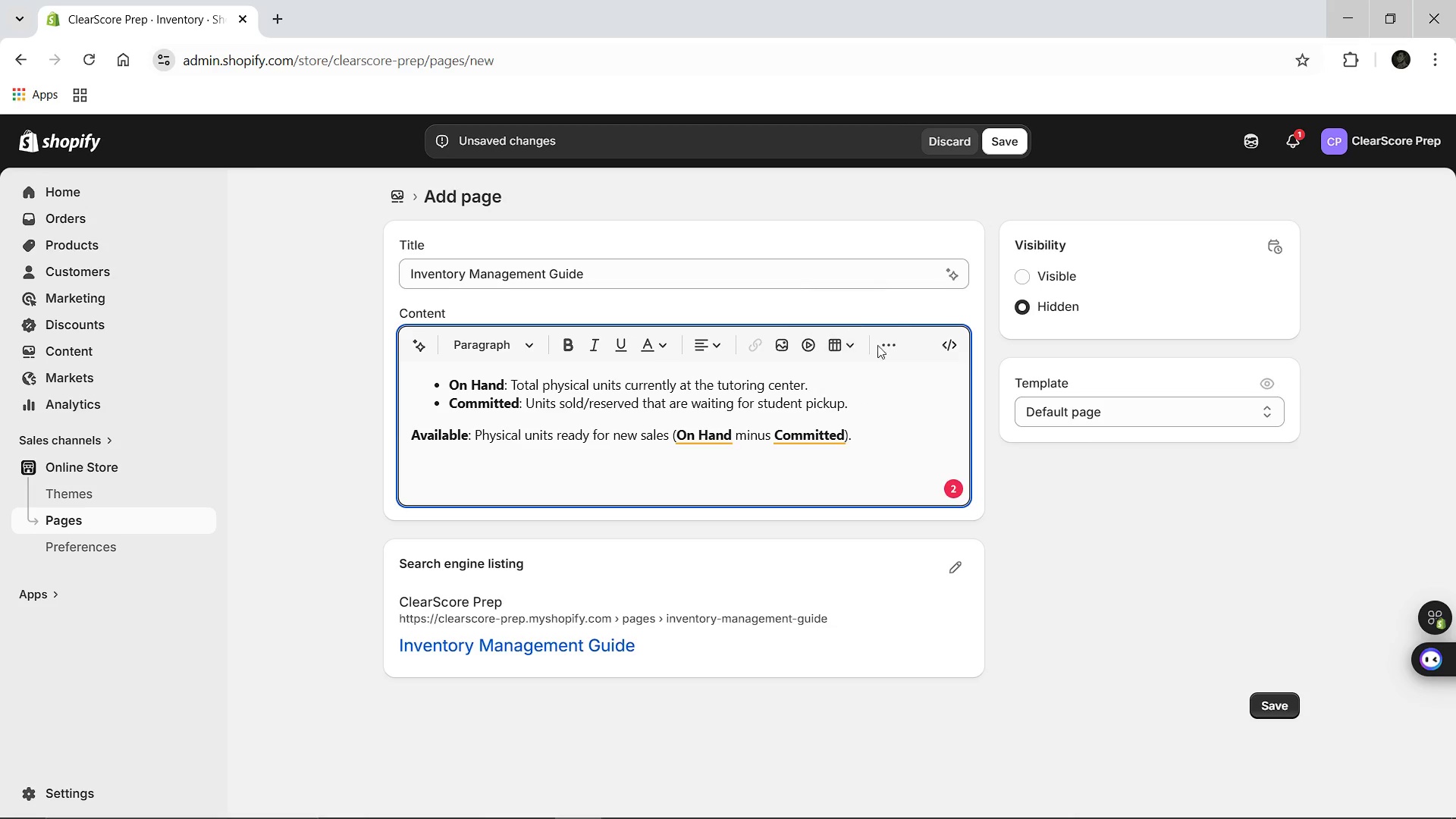 
left_click([892, 344])
 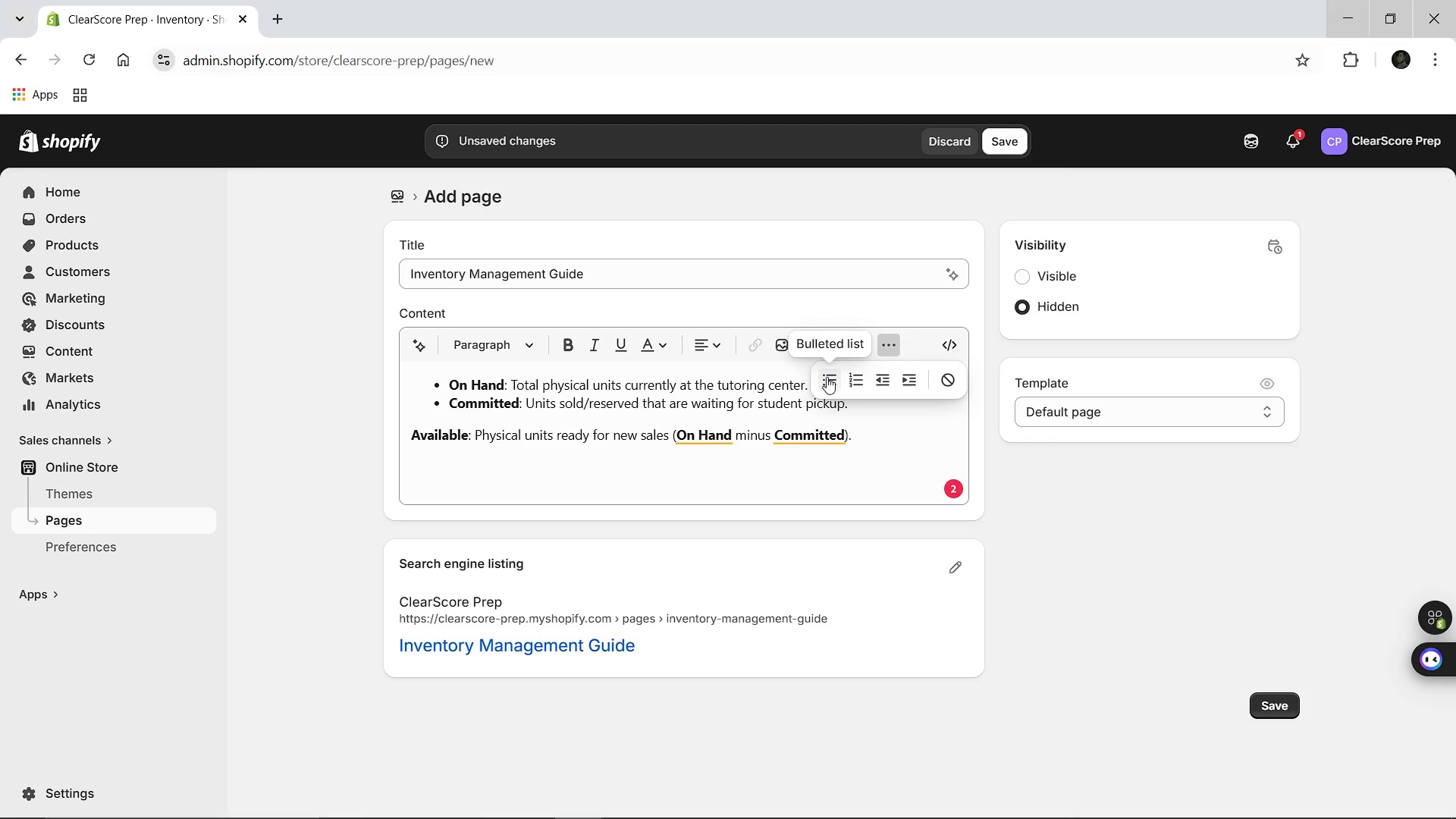 
left_click([827, 377])
 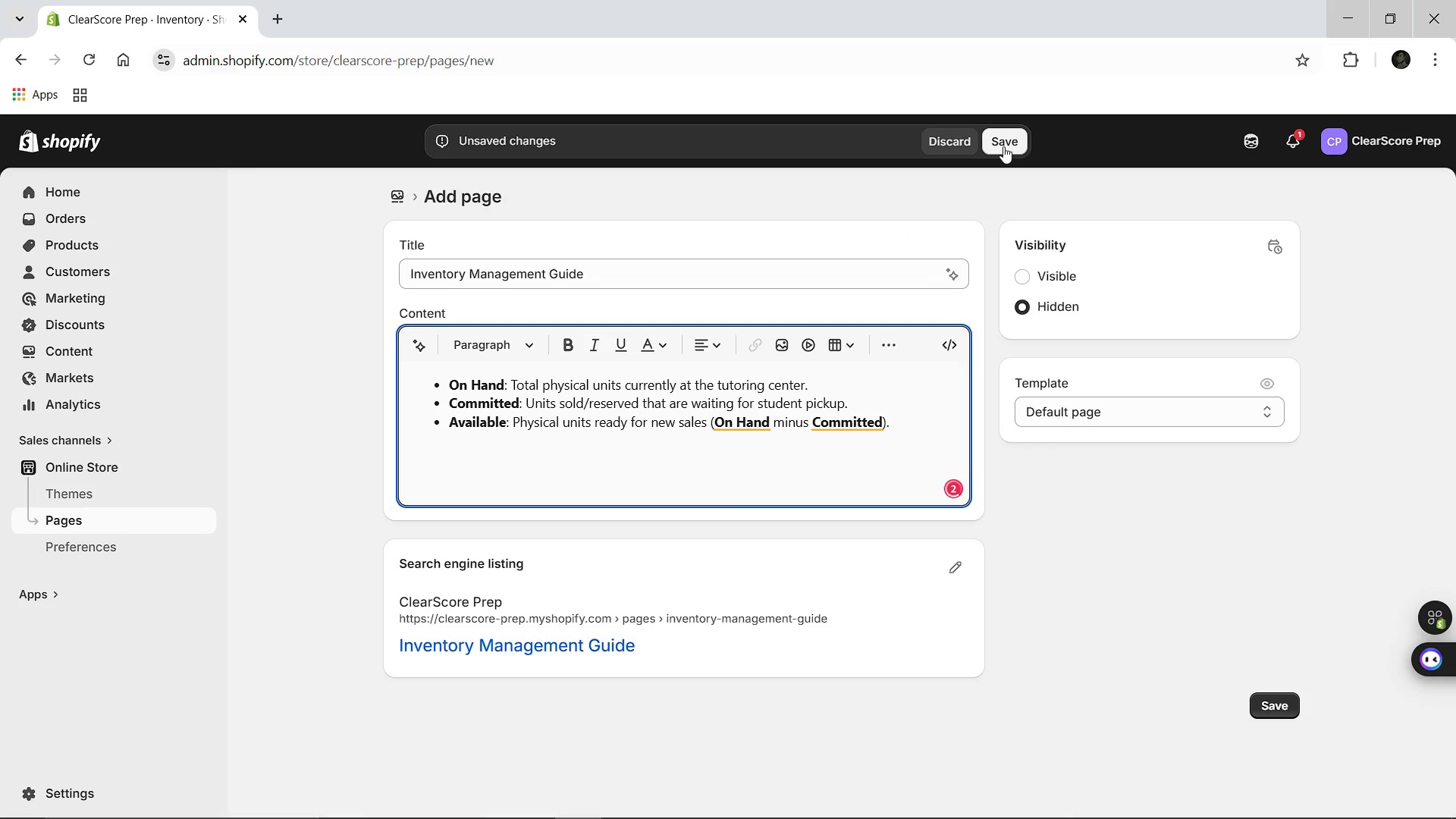 
left_click([1003, 146])
 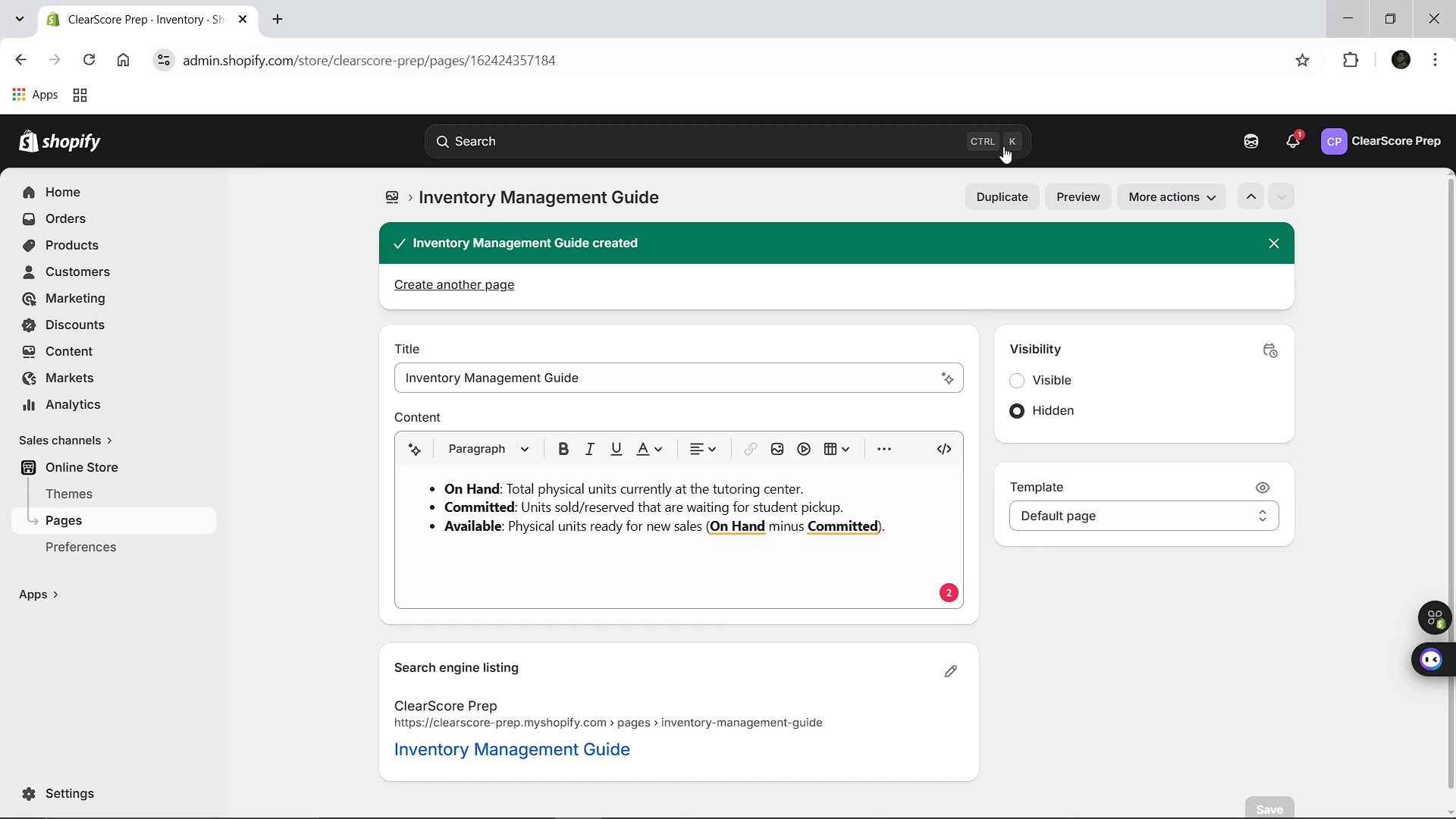 
wait(15.78)
 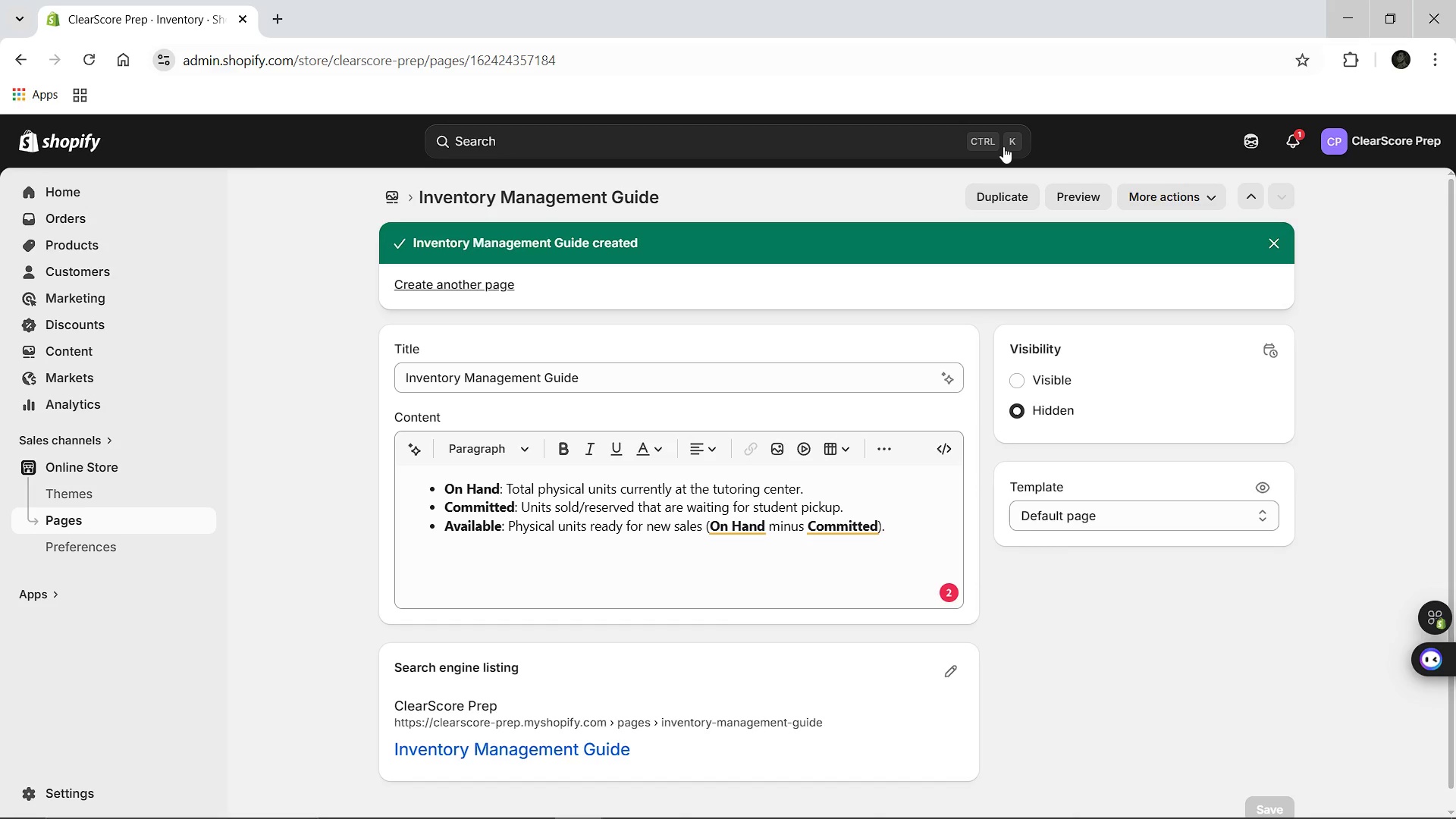 
left_click([560, 160])